 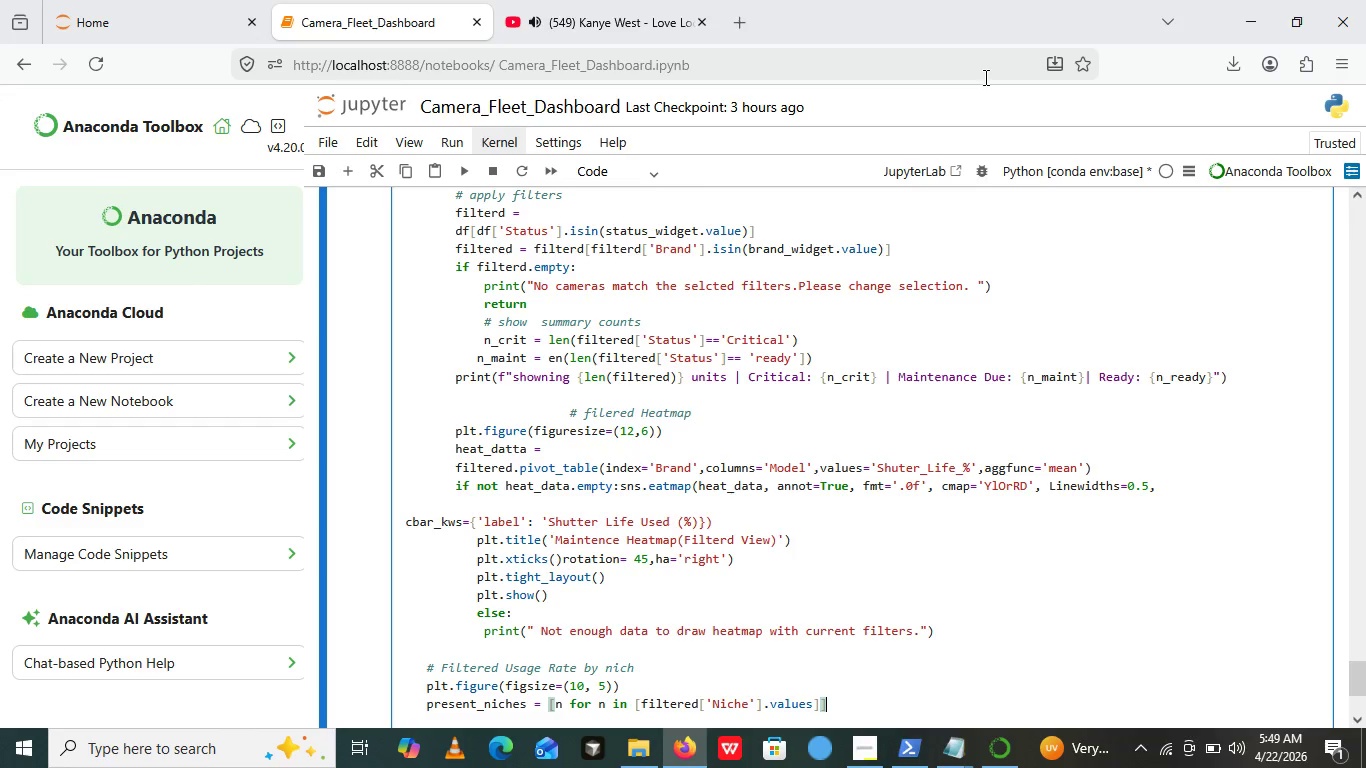 
key(Enter)
 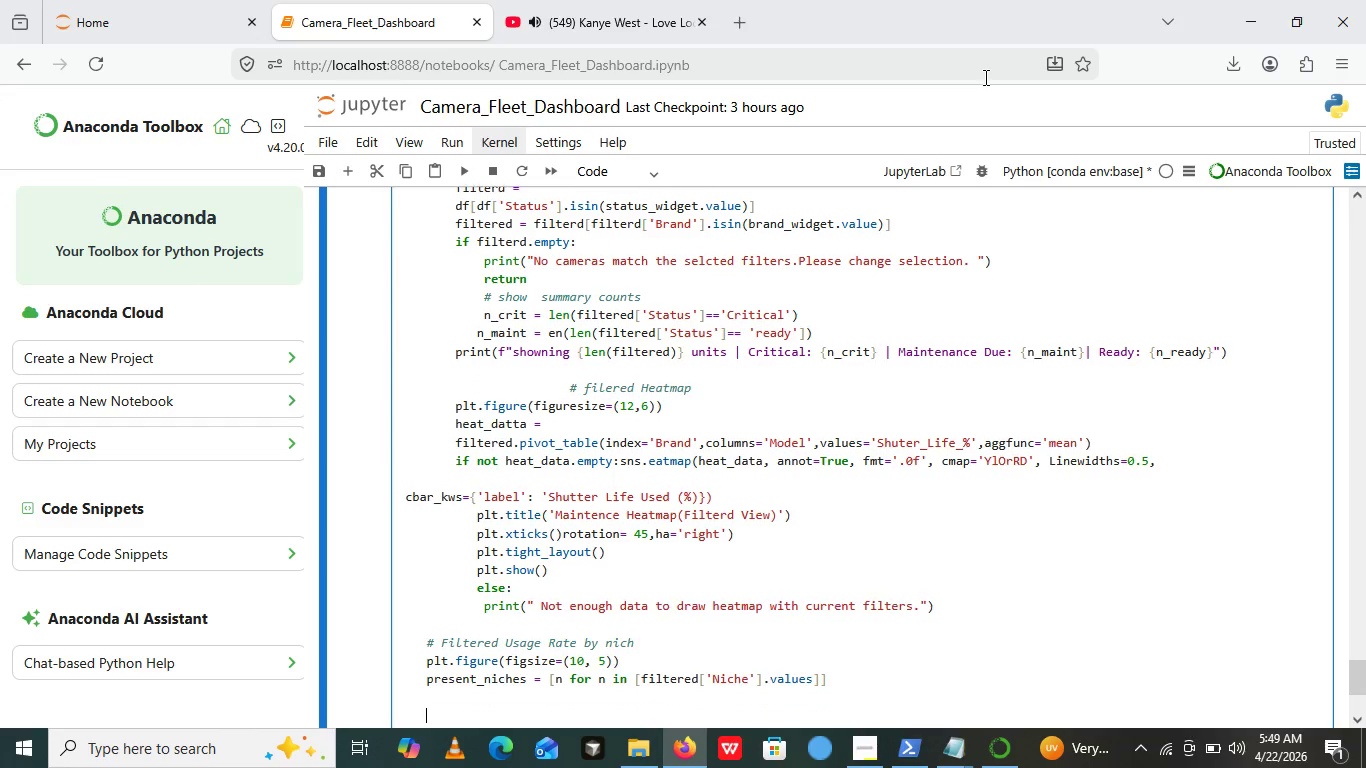 
key(Enter)
 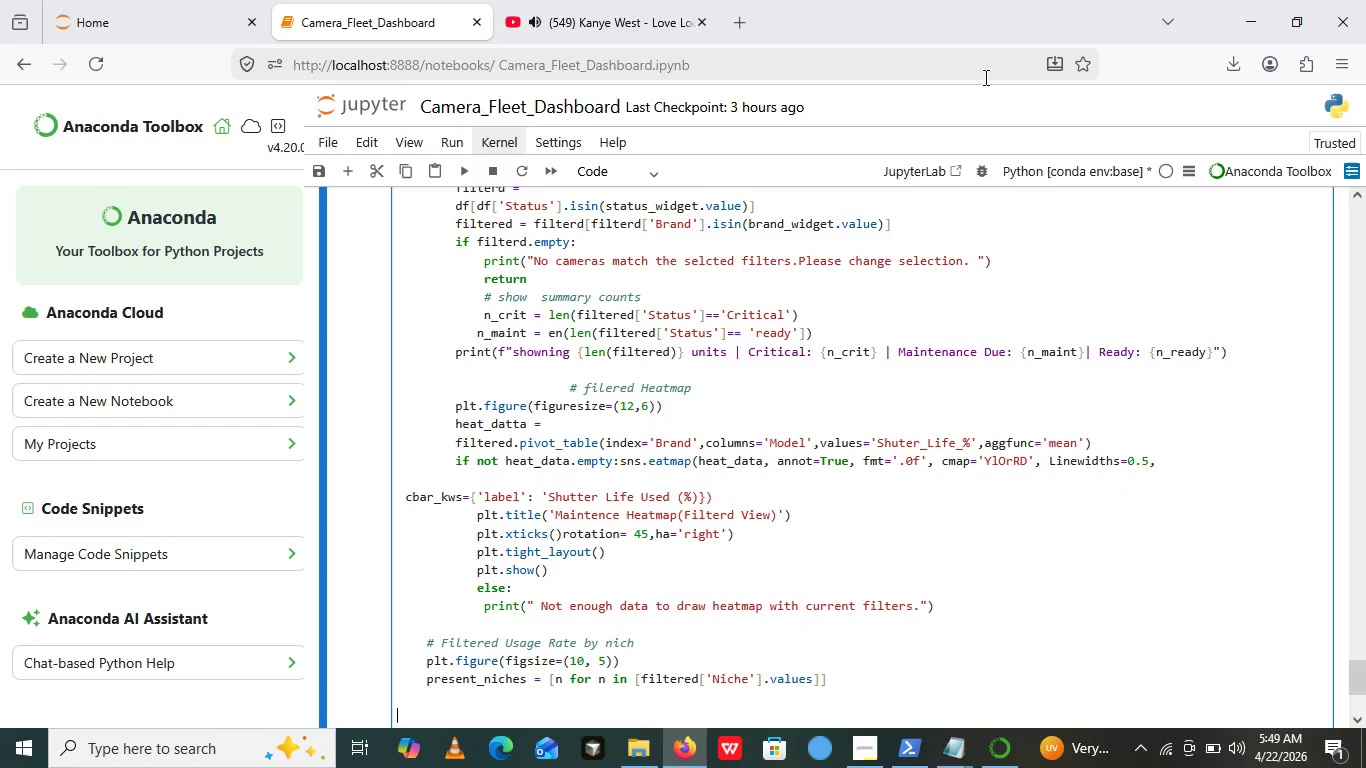 
key(Backspace)
 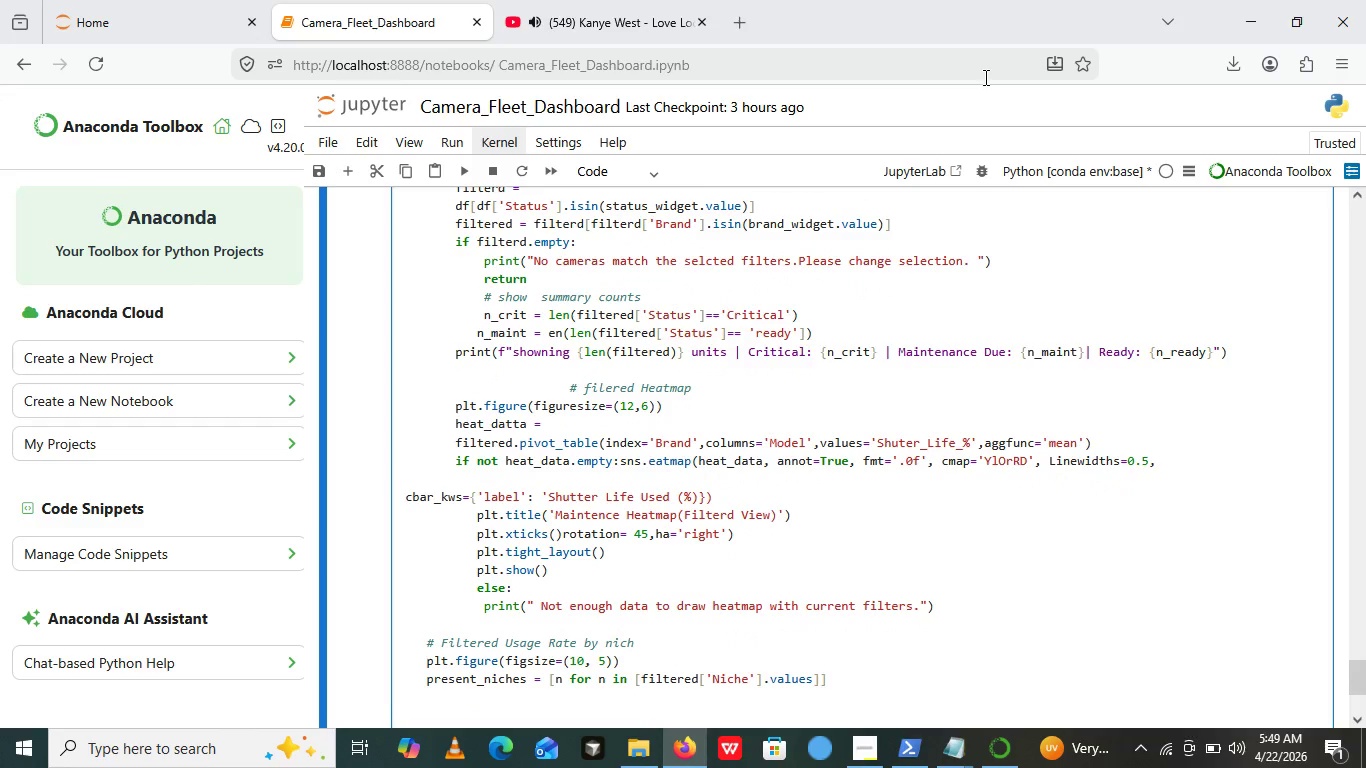 
key(Backspace)
 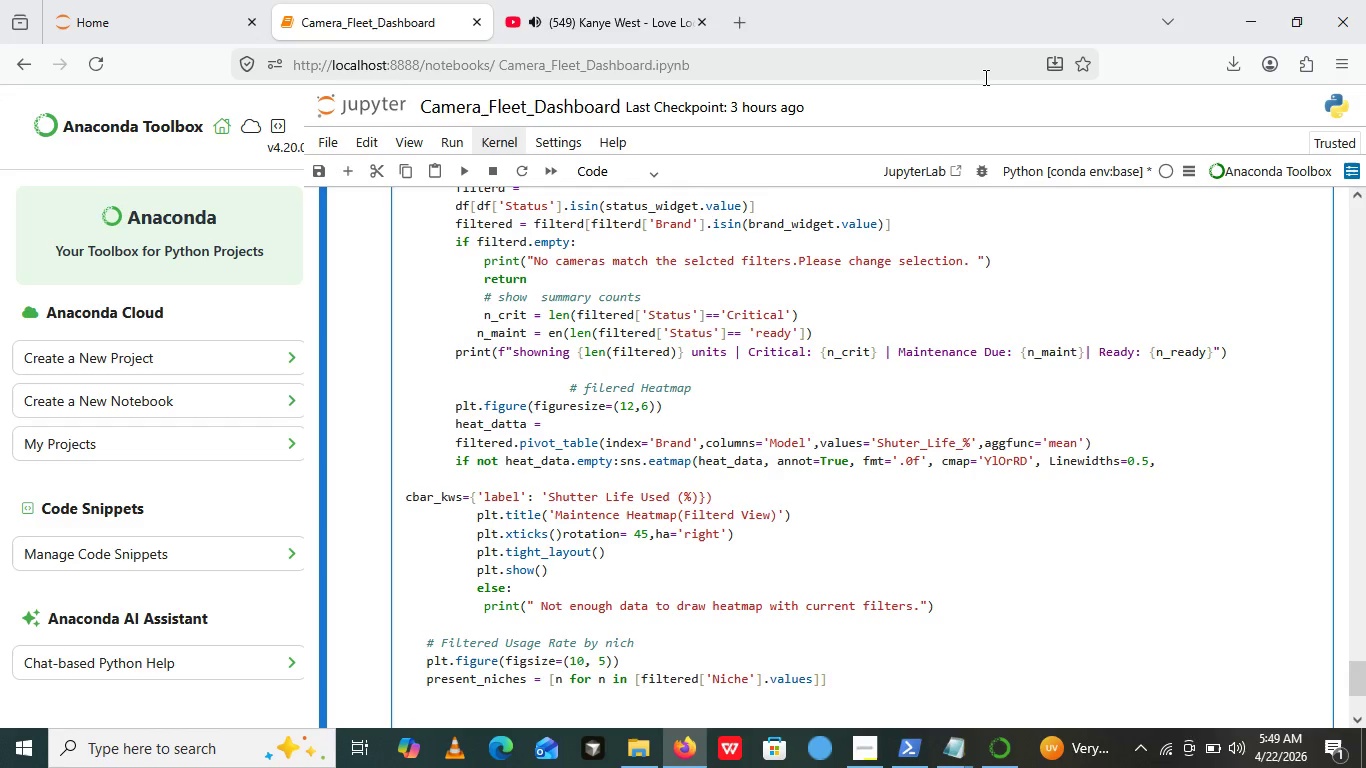 
key(Space)
 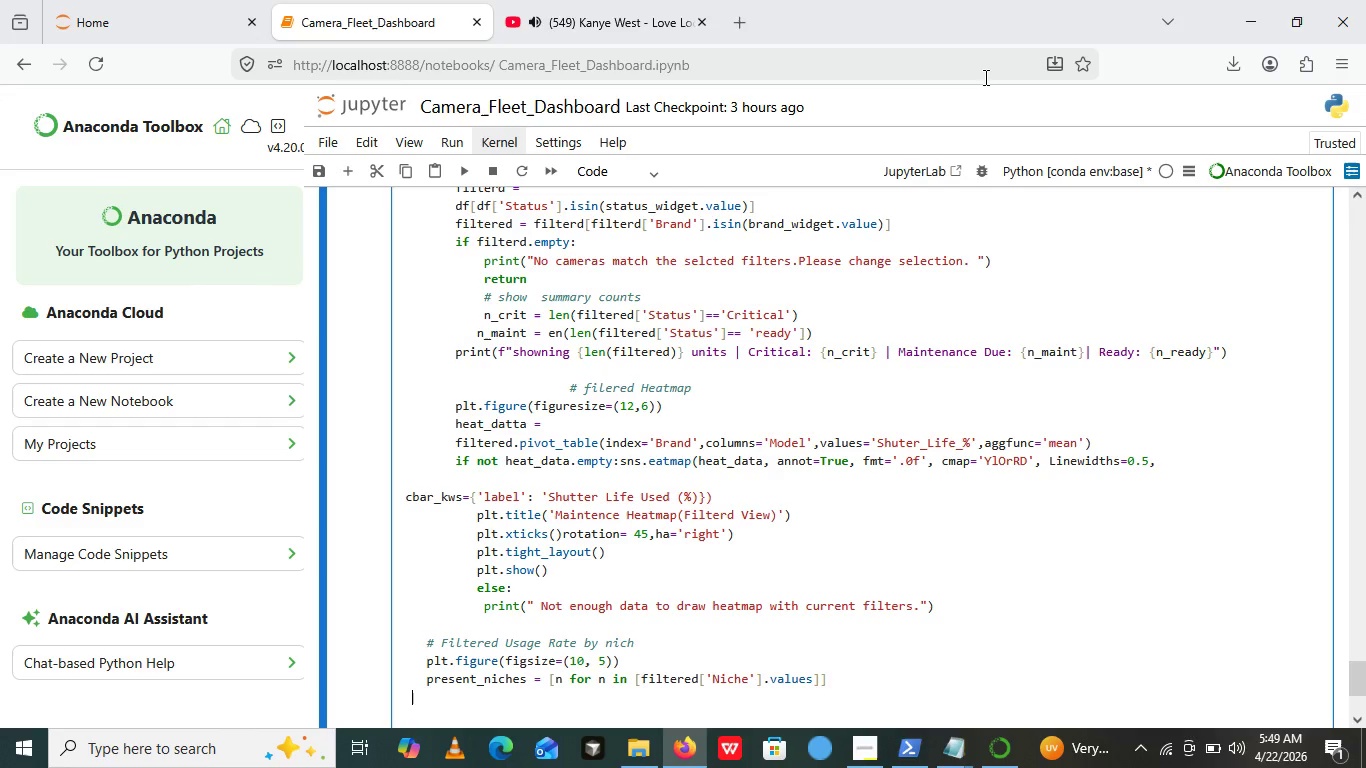 
key(Space)
 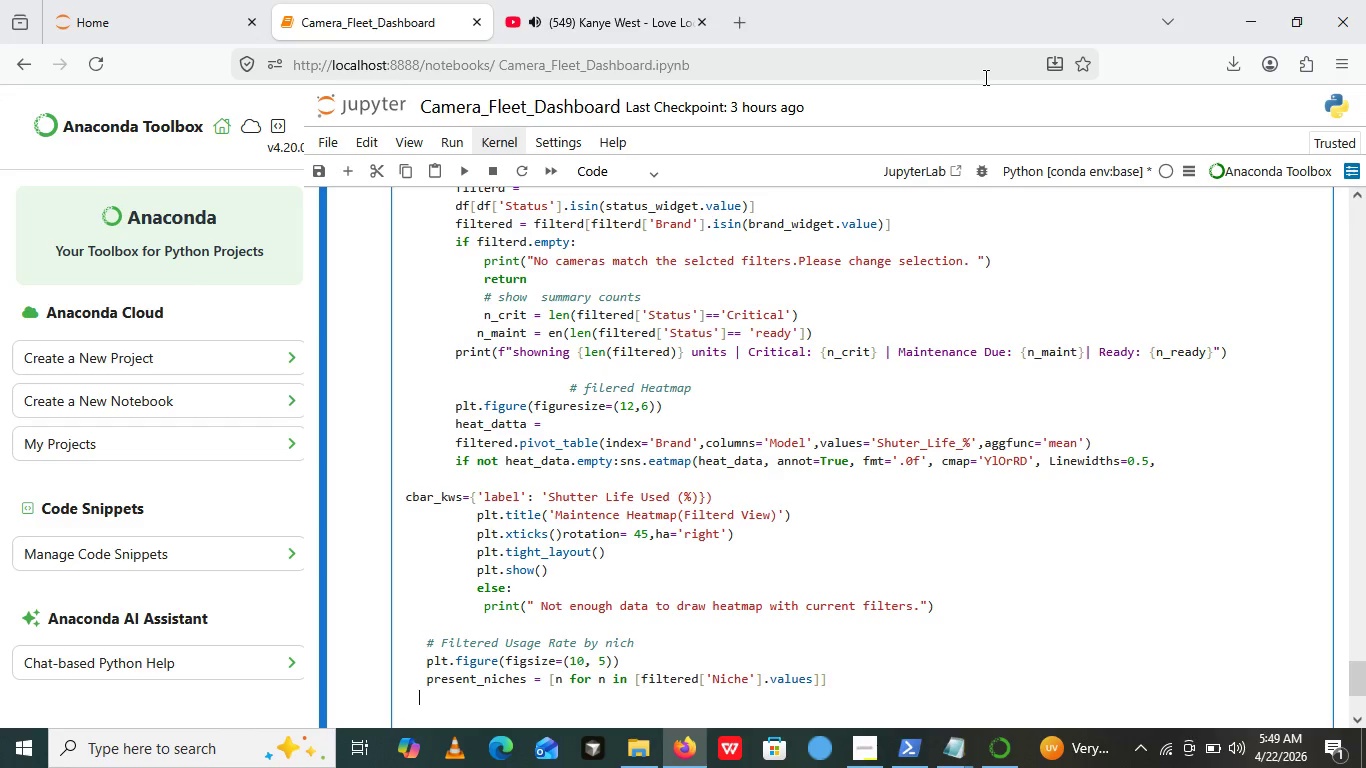 
key(Space)
 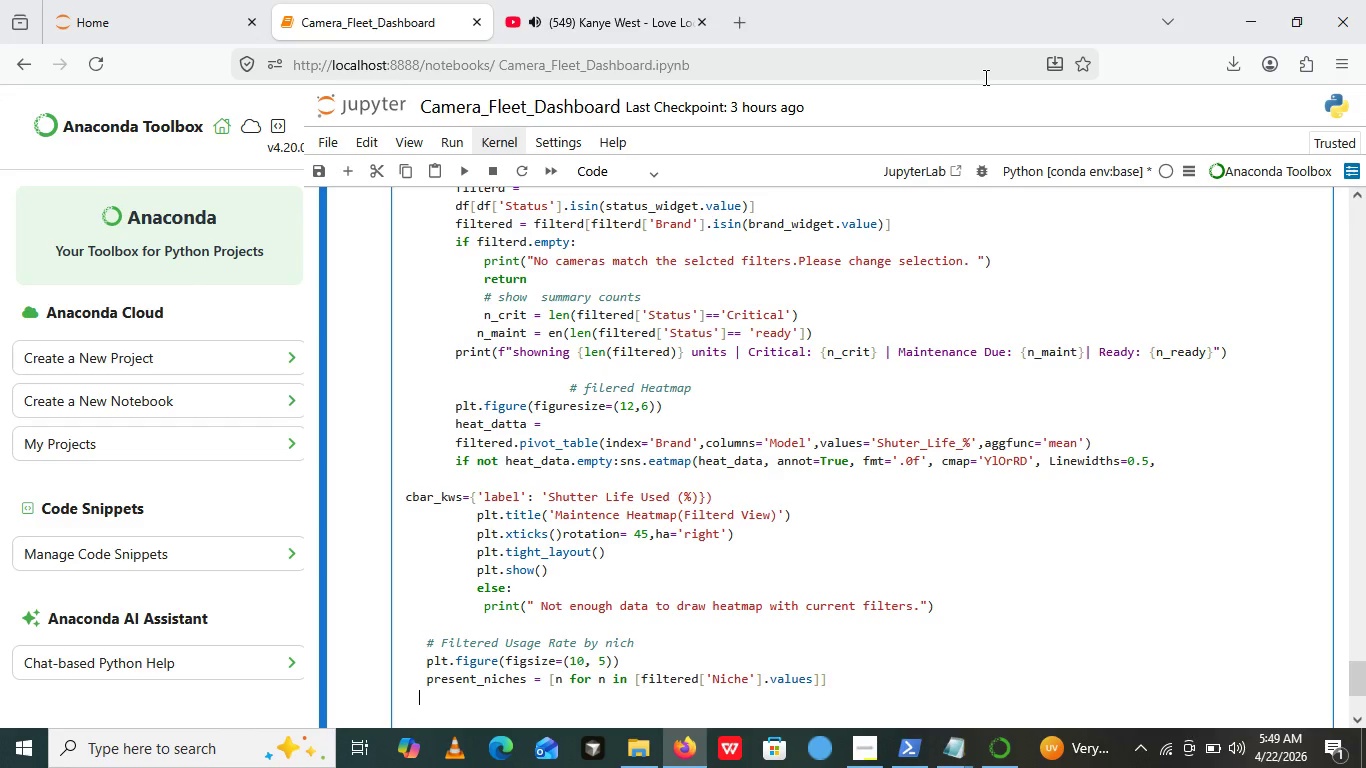 
wait(6.42)
 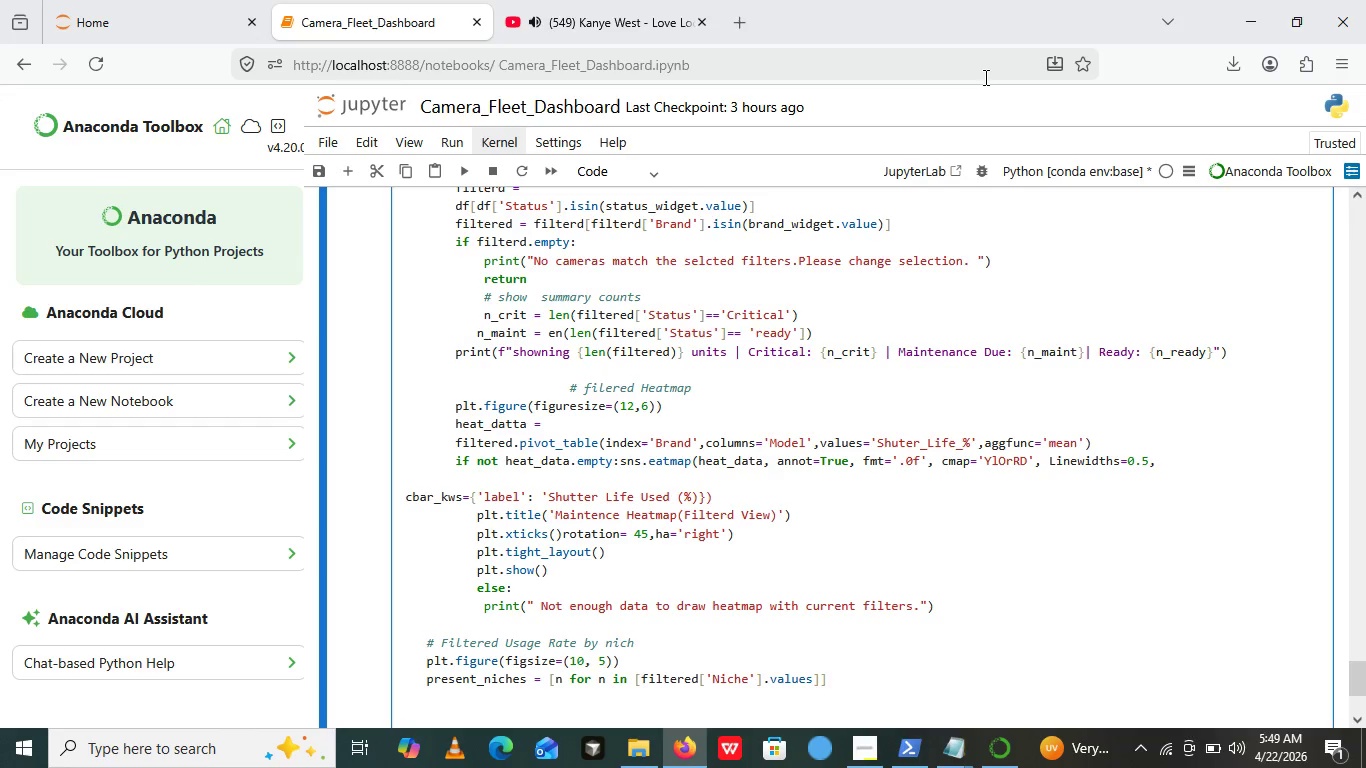 
type( if present_niches)
 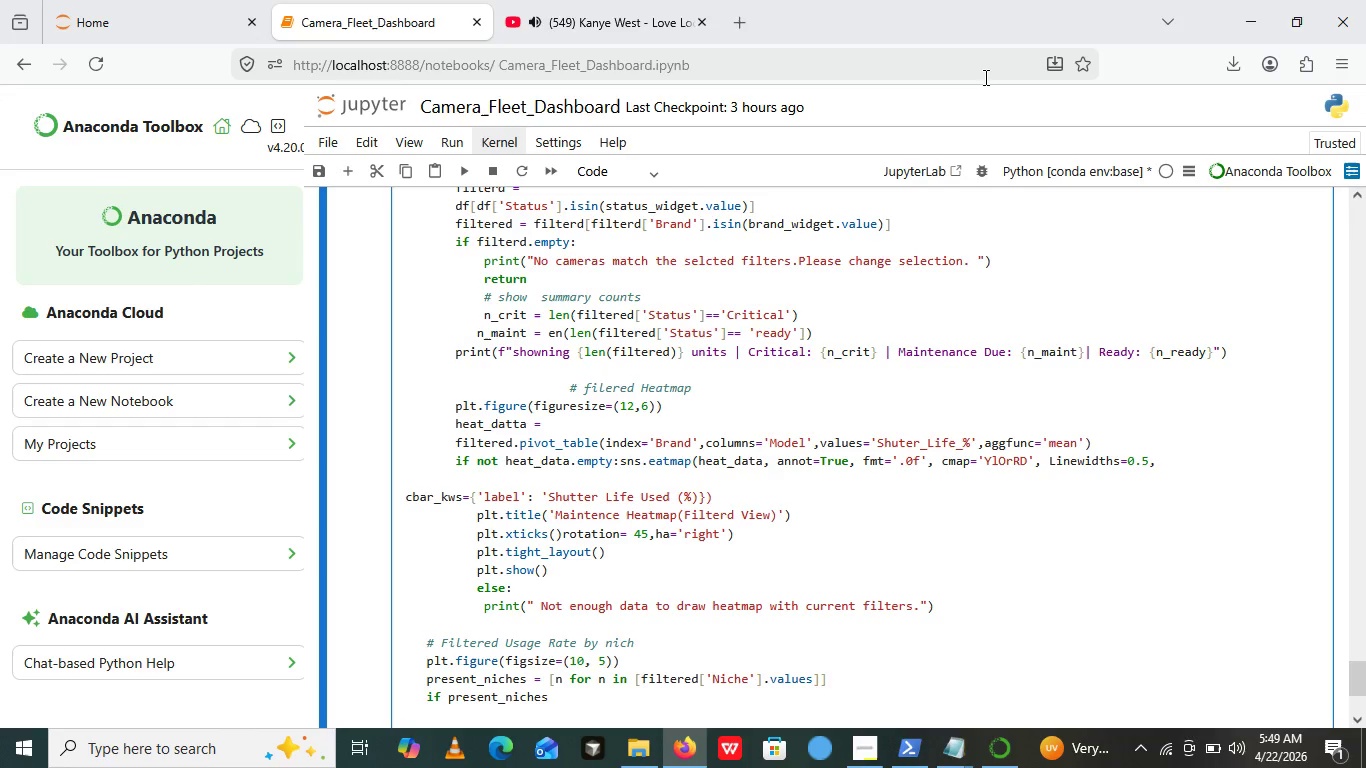 
key(Shift+Semicolon)
 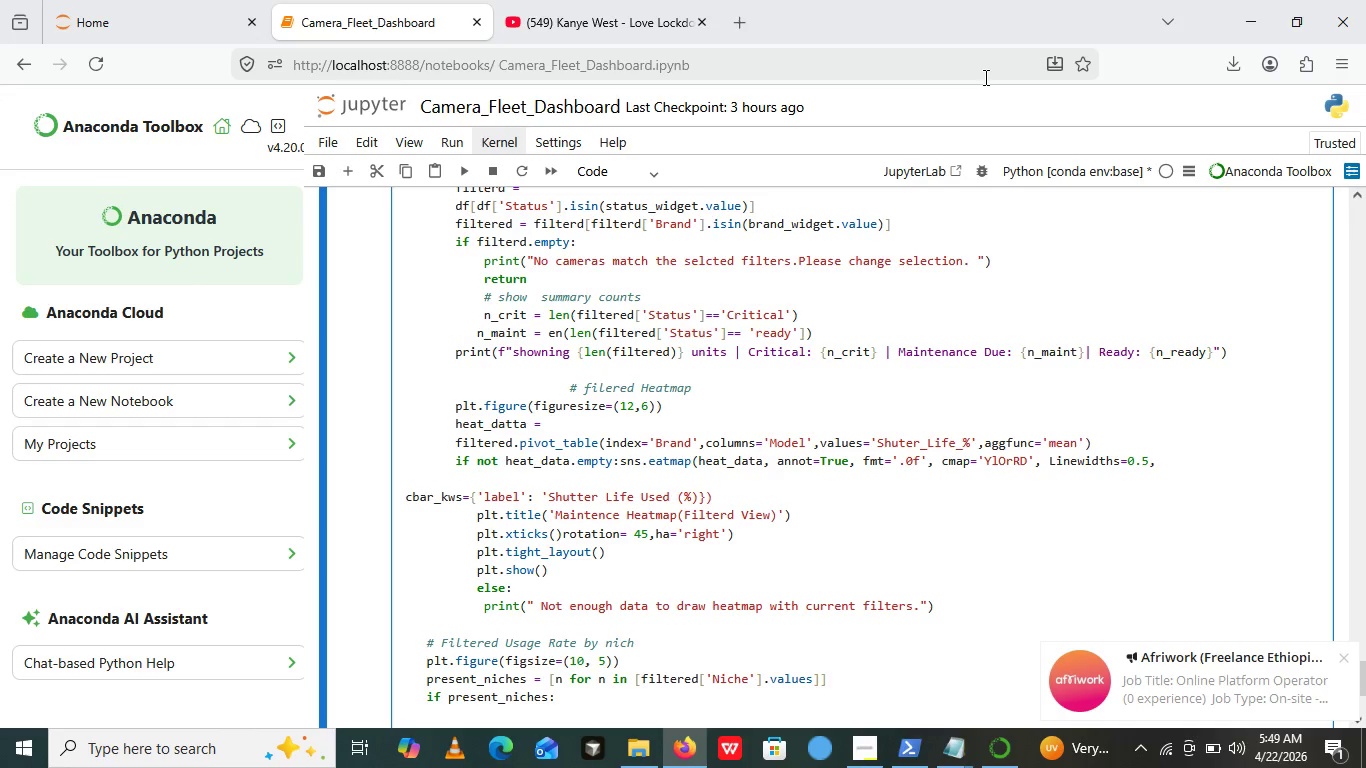 
key(Enter)
 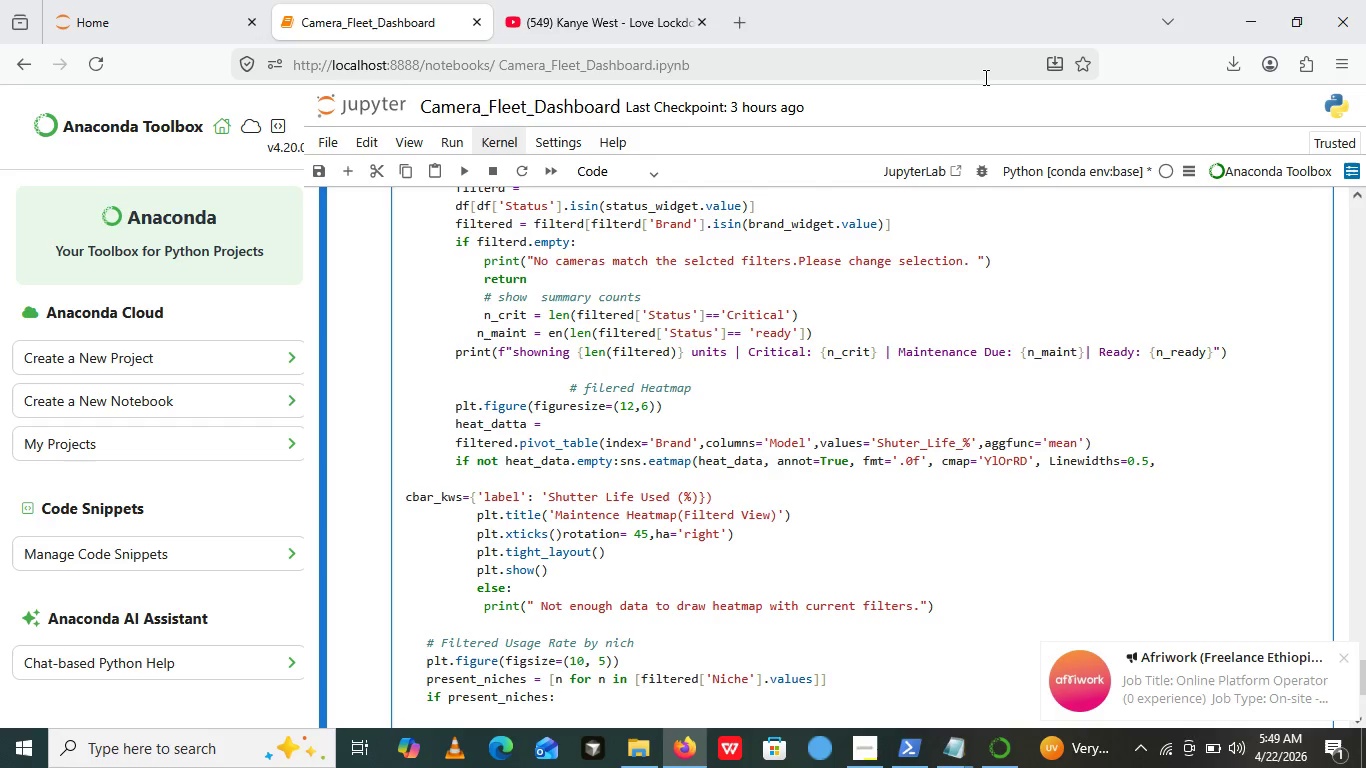 
type(sns.boxplot())
 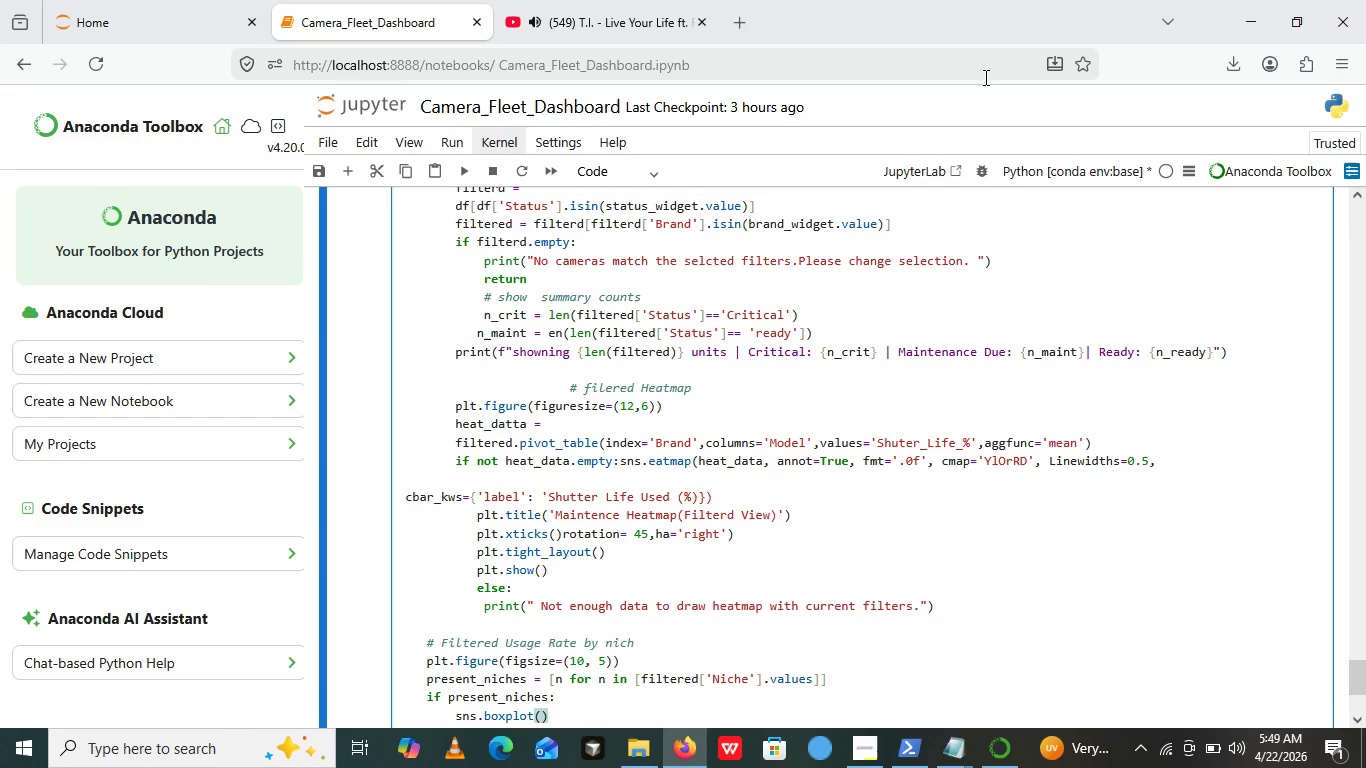 
key(ArrowLeft)
 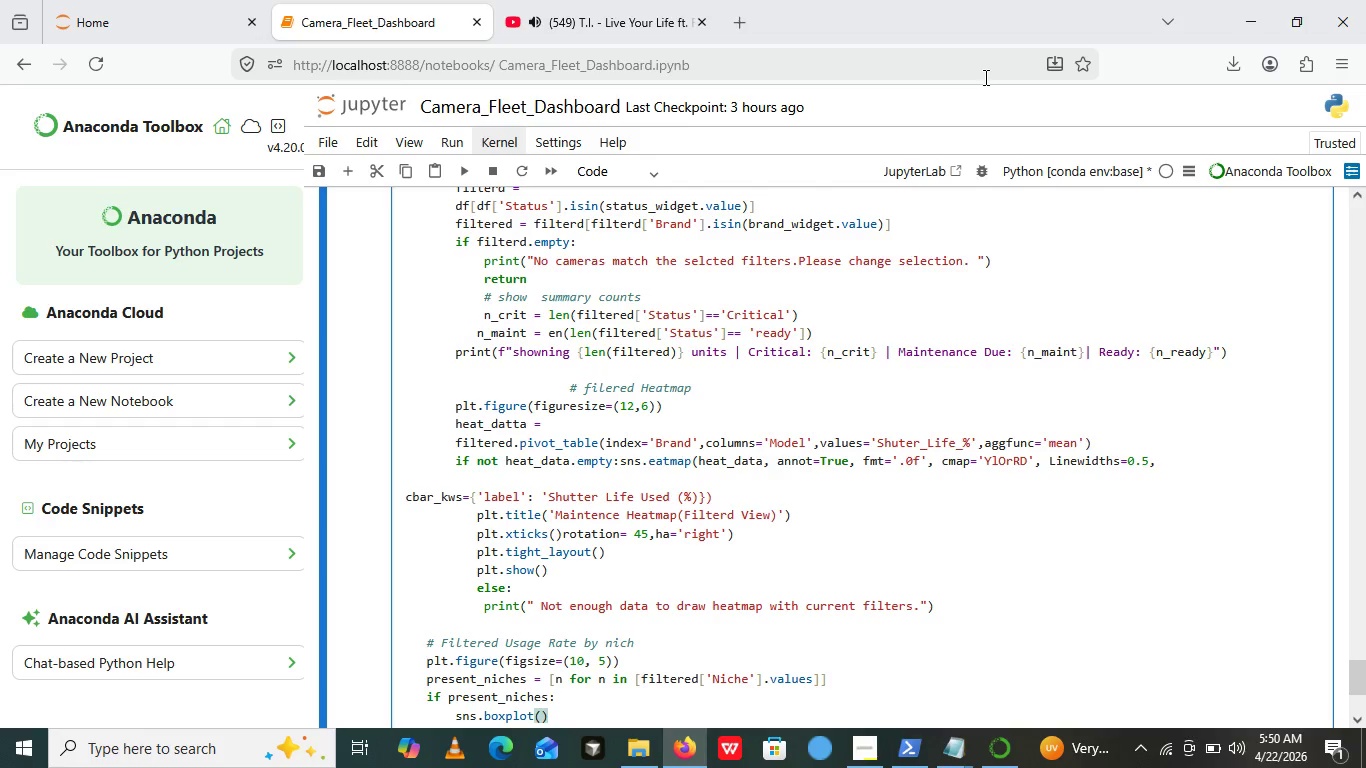 
type(data=filterd,)
 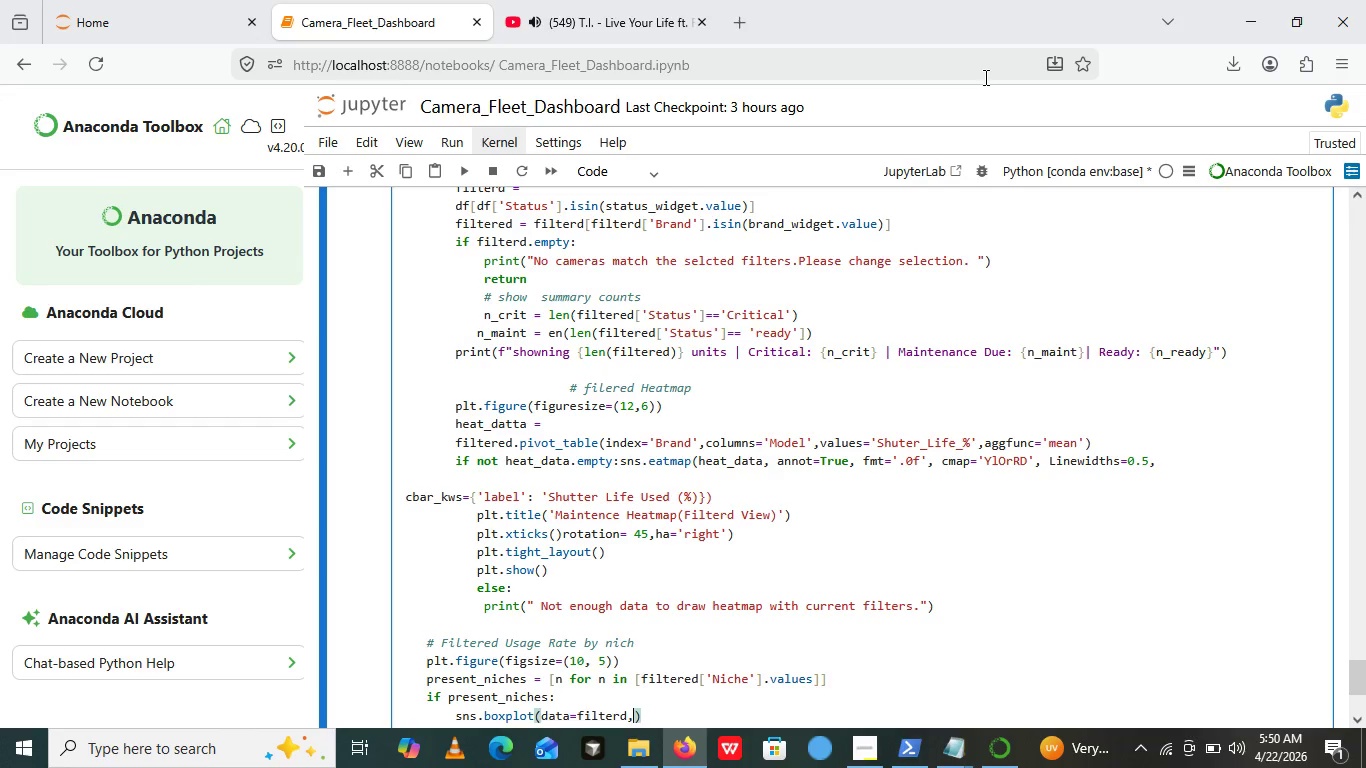 
key(Enter)
 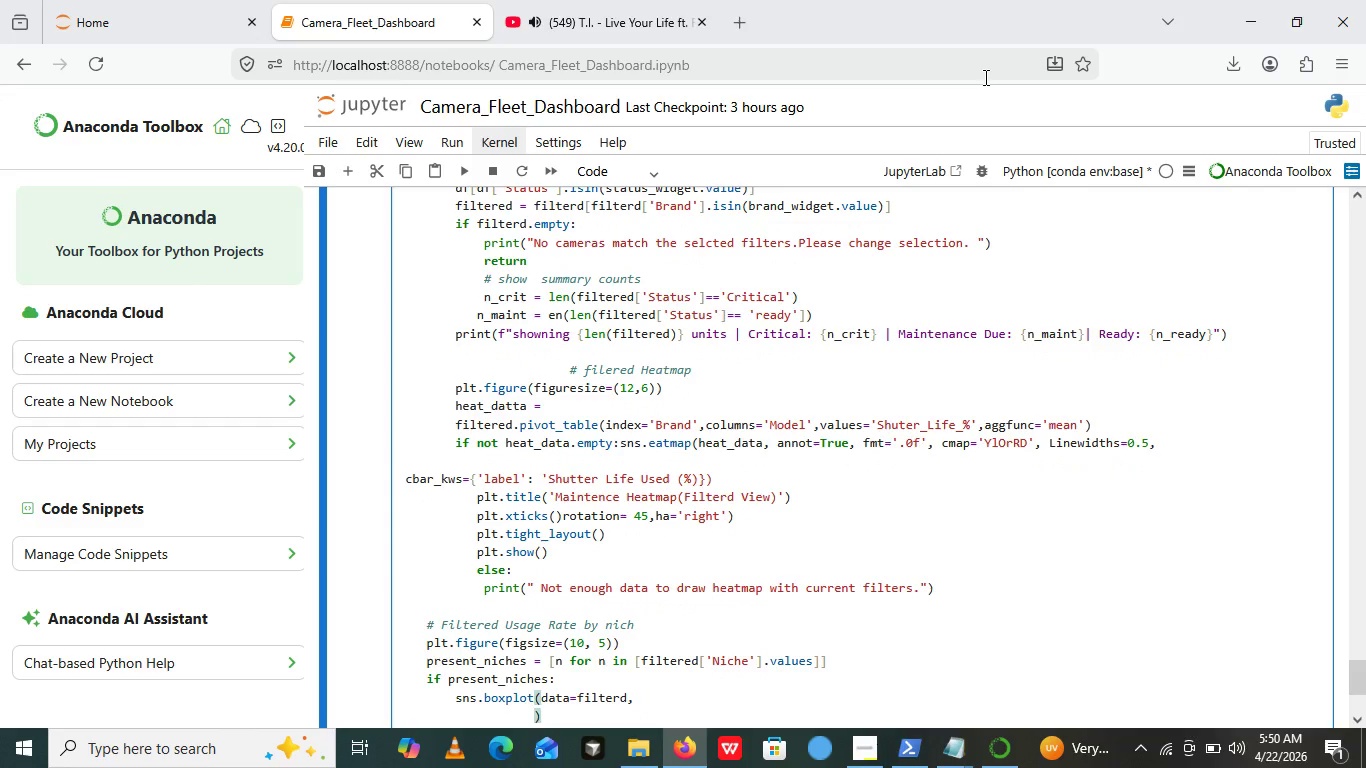 
key(Backspace)
 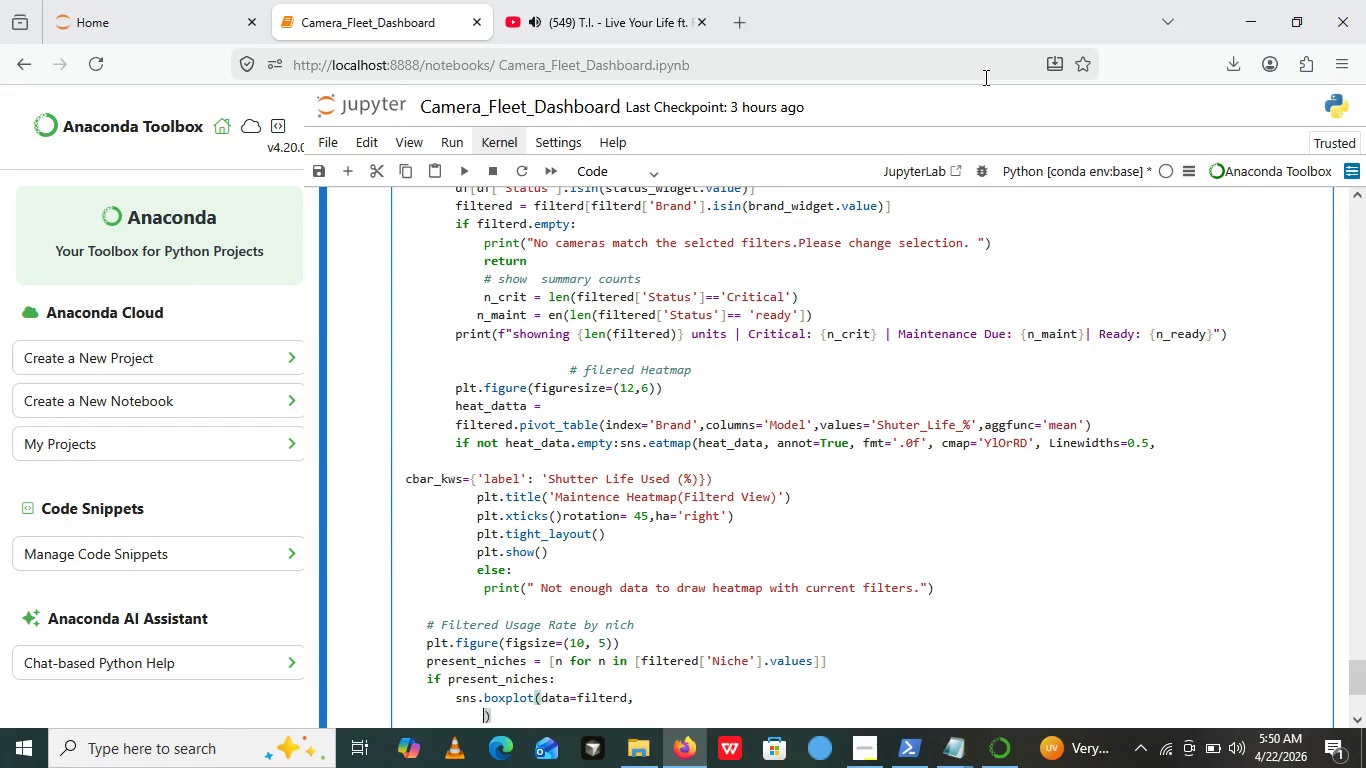 
key(Backspace)
 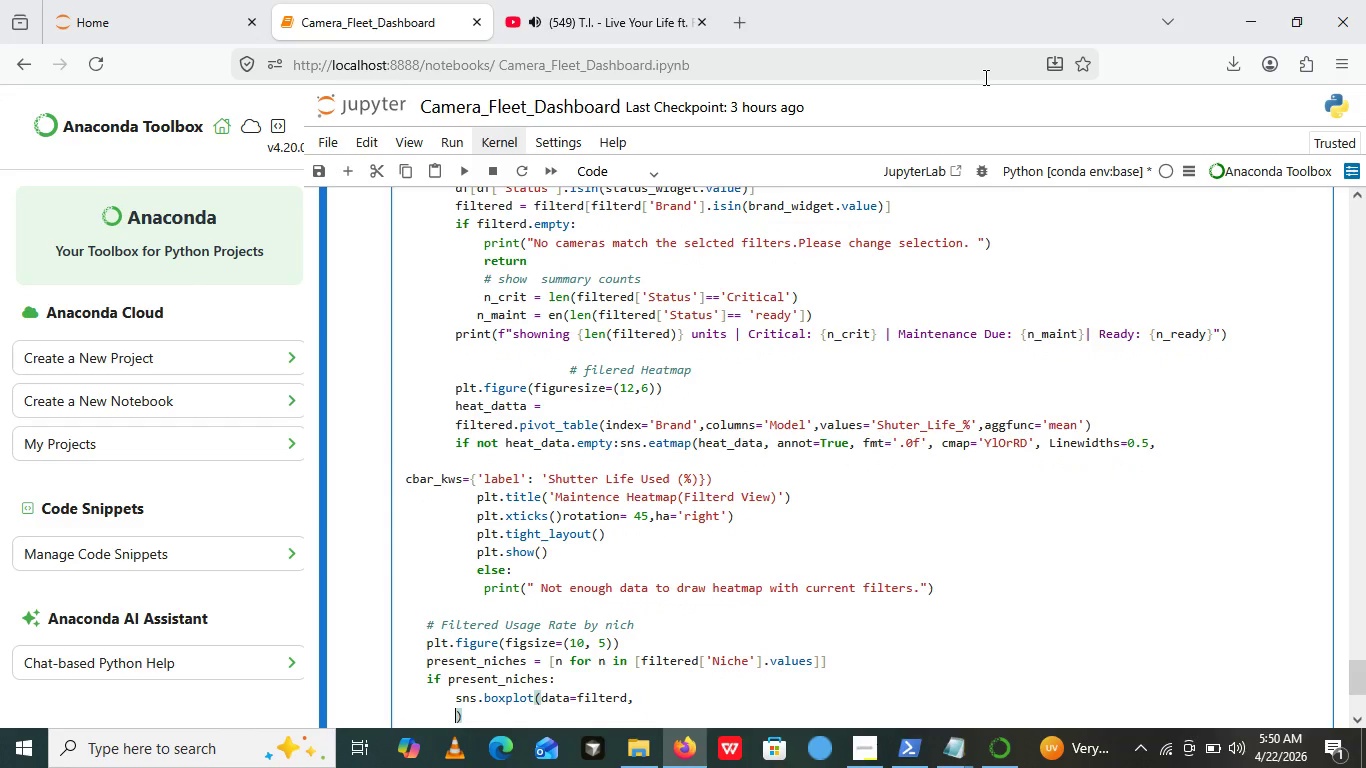 
key(Backspace)
 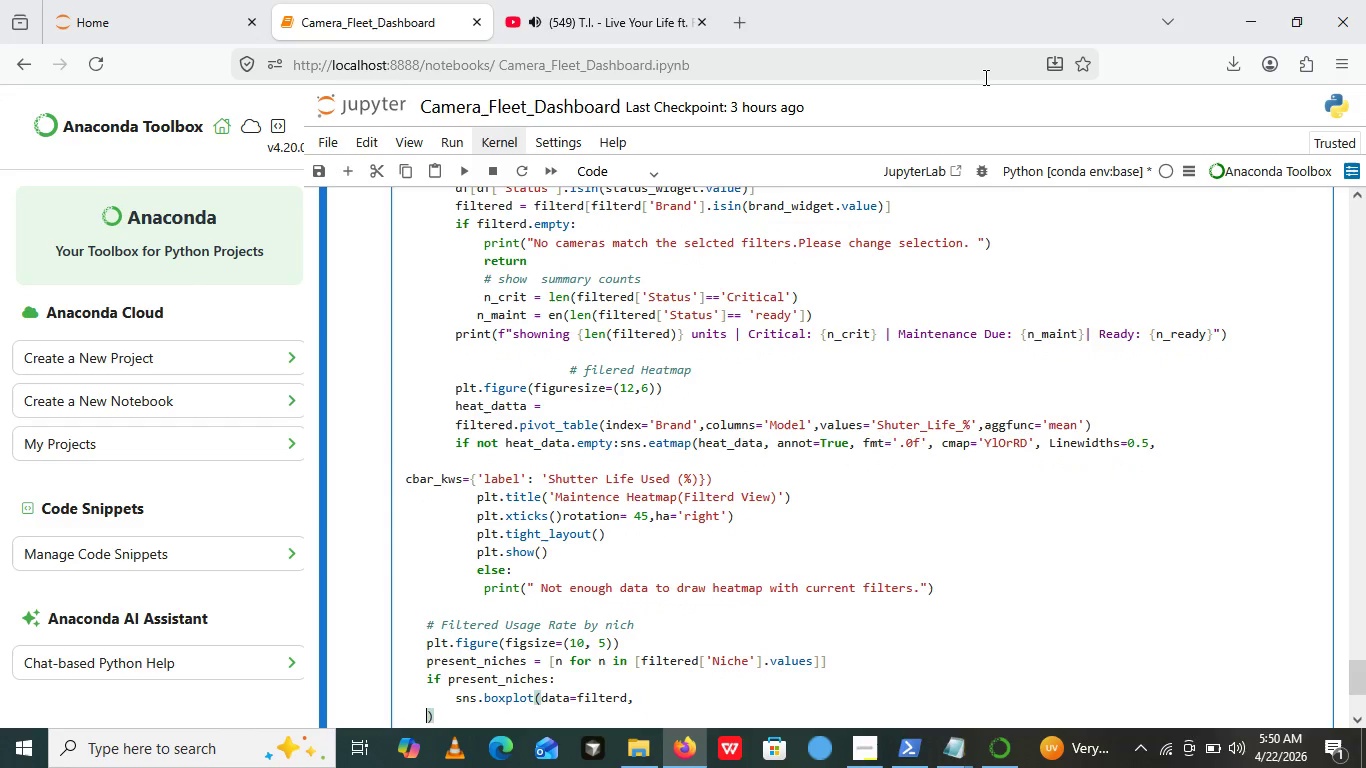 
key(Backspace)
 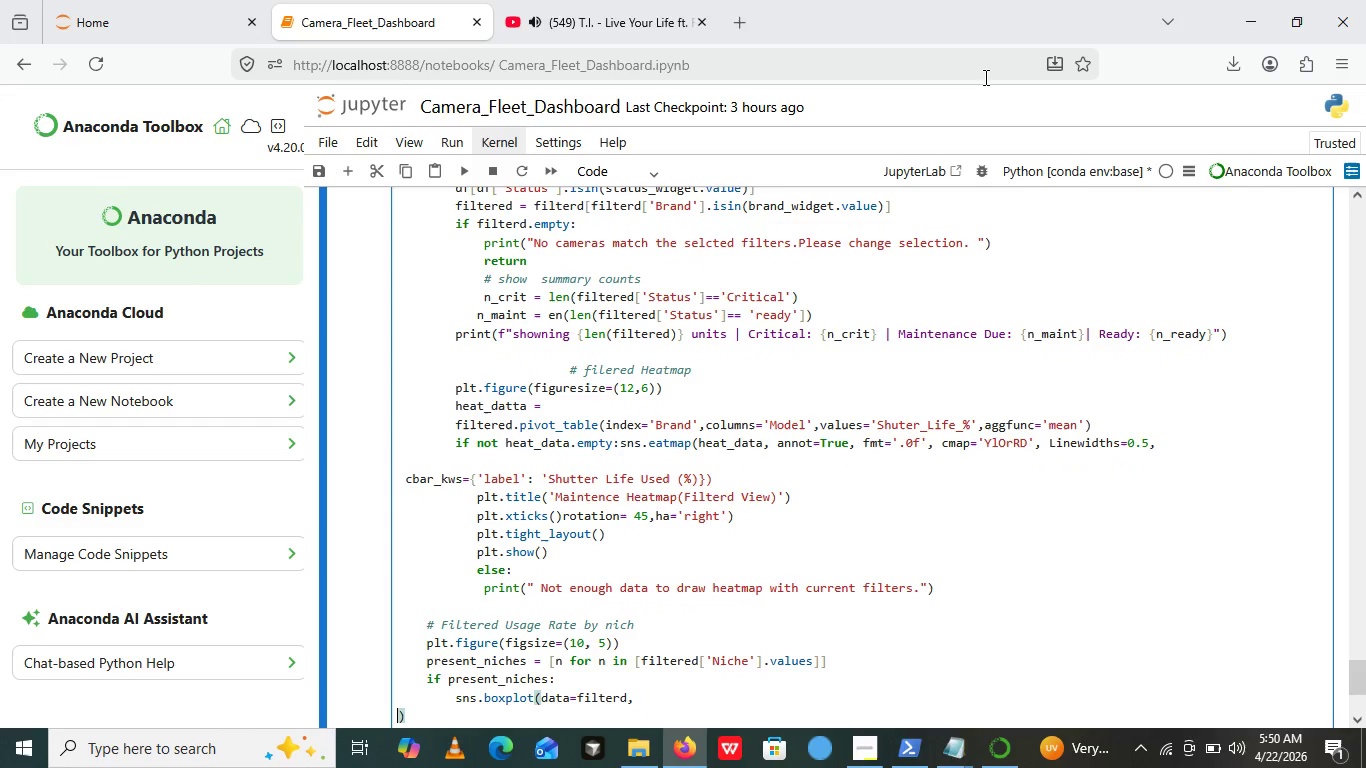 
key(Backspace)
 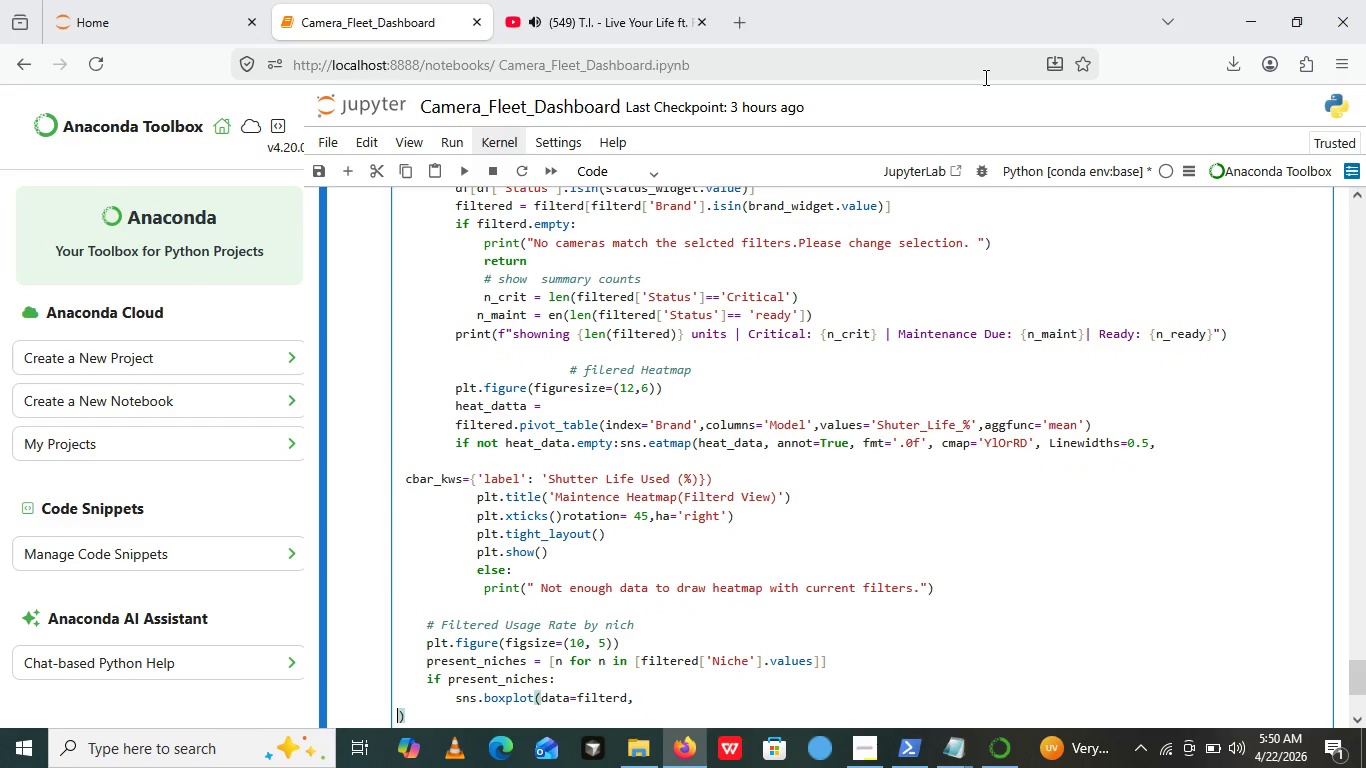 
key(X)
 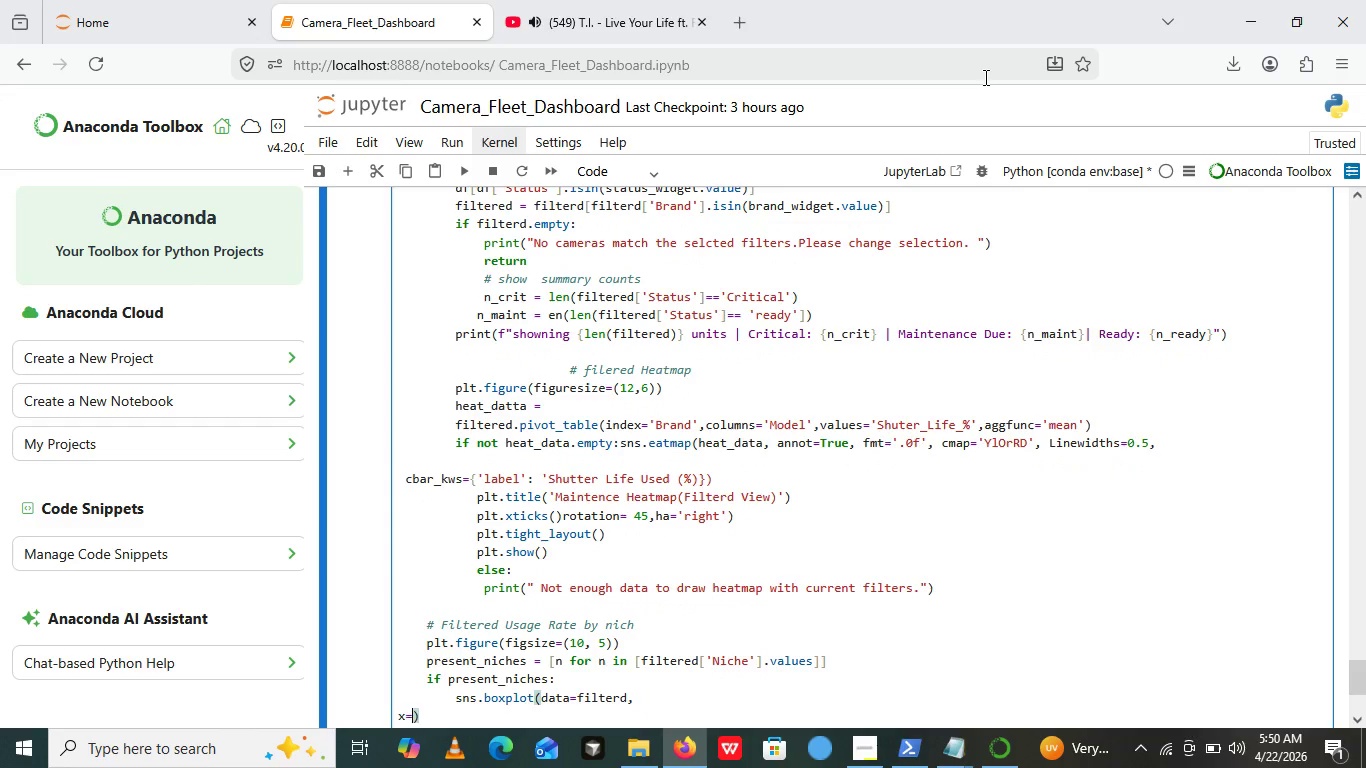 
key(Equal)
 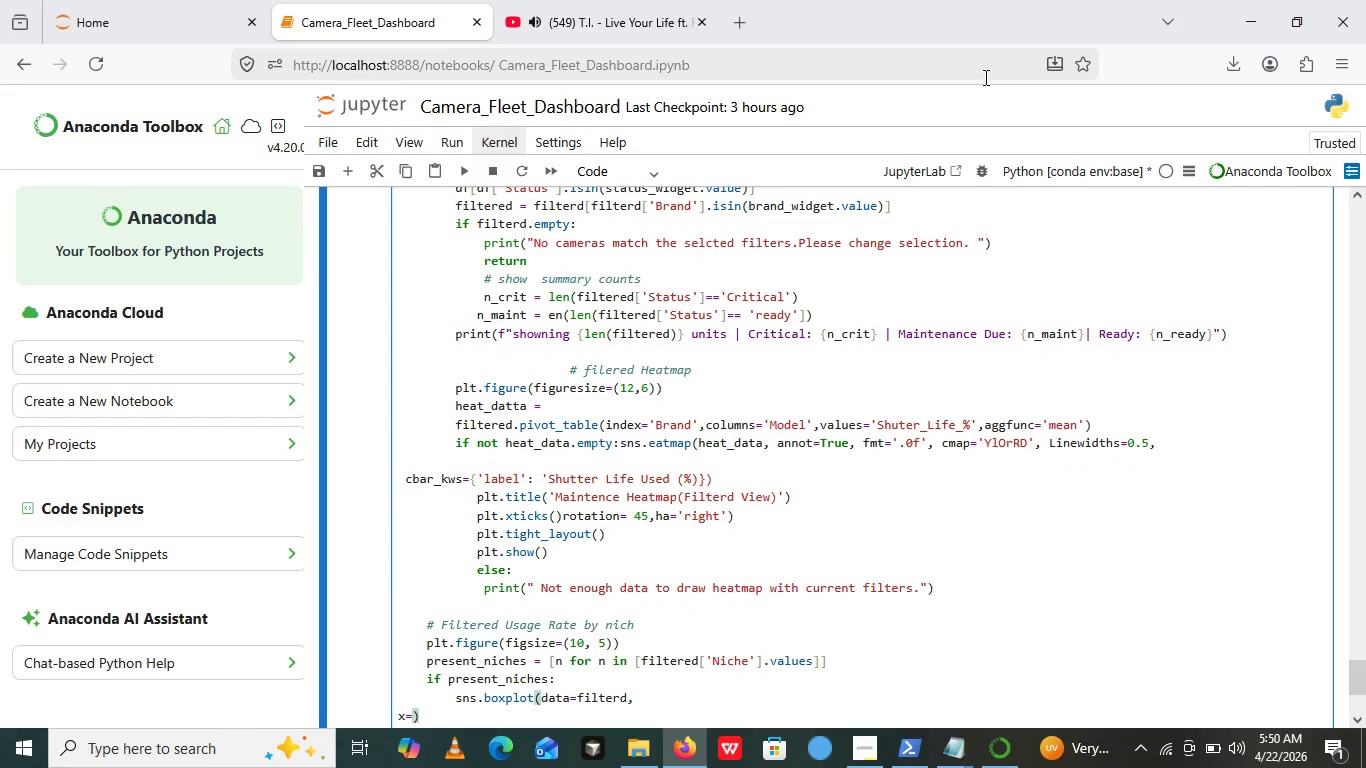 
hold_key(key=ShiftRight, duration=0.39)
 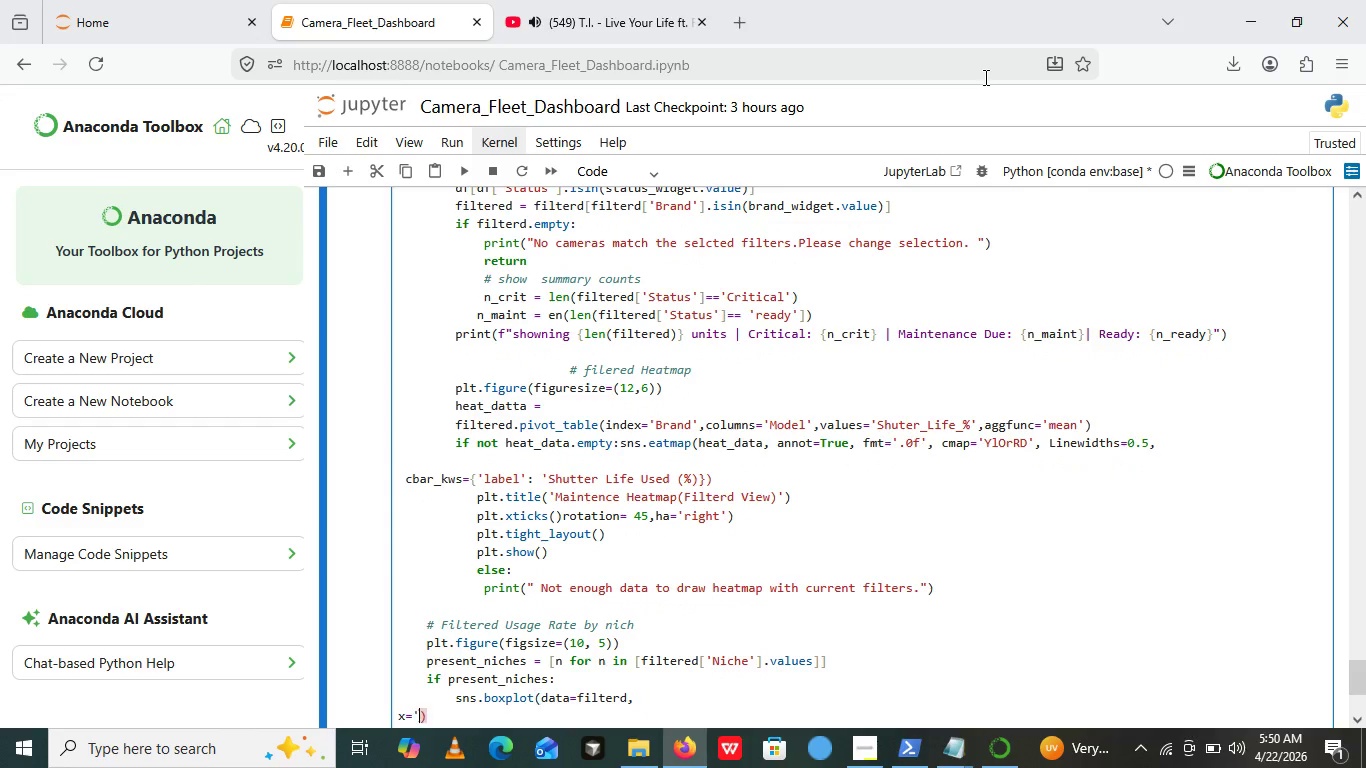 
key(Quote)
 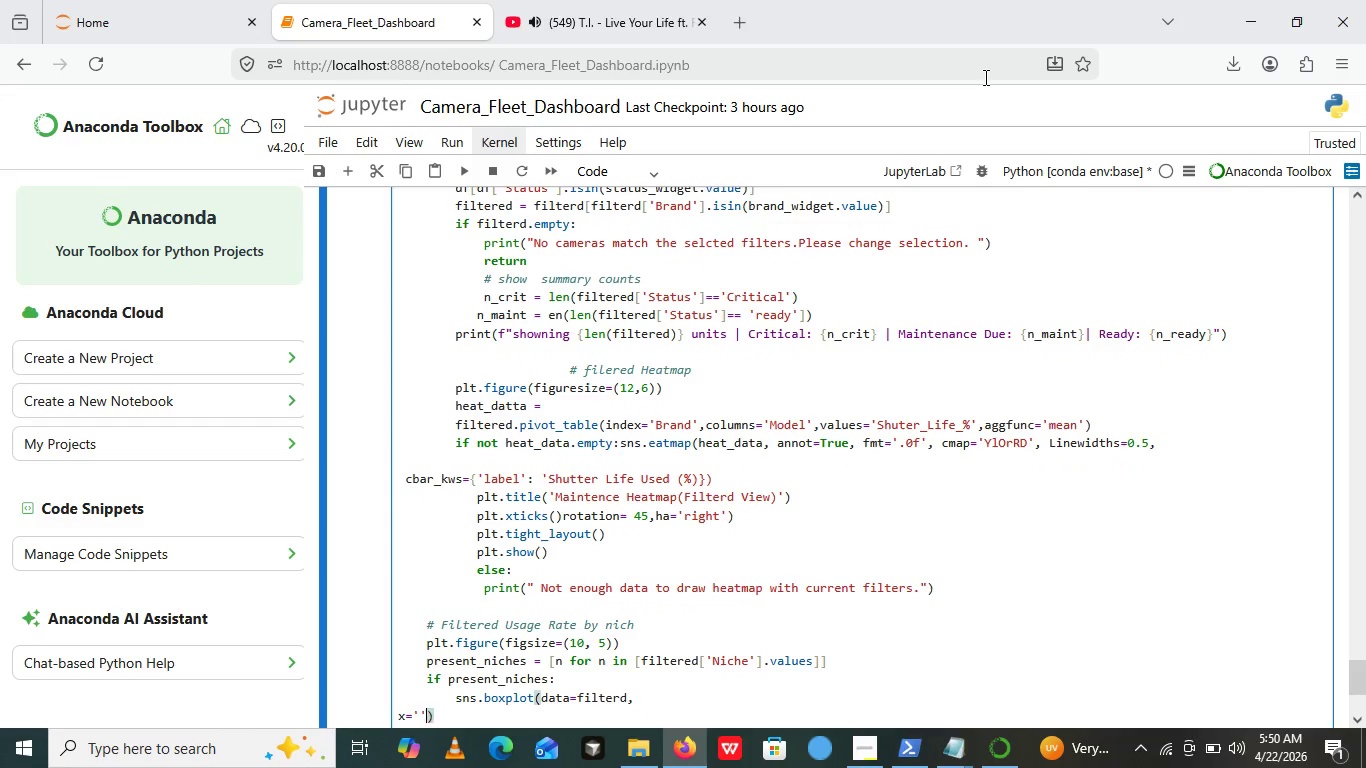 
key(Quote)
 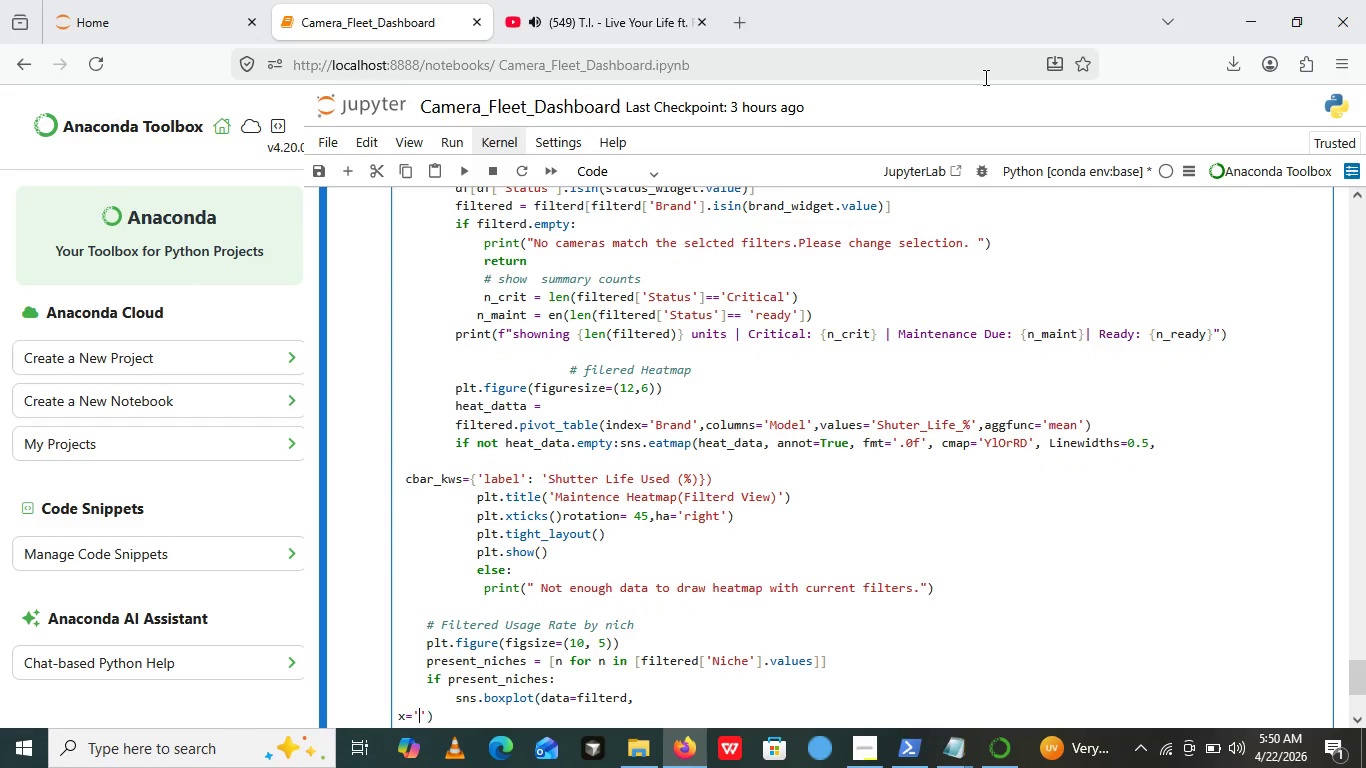 
key(ArrowLeft)
 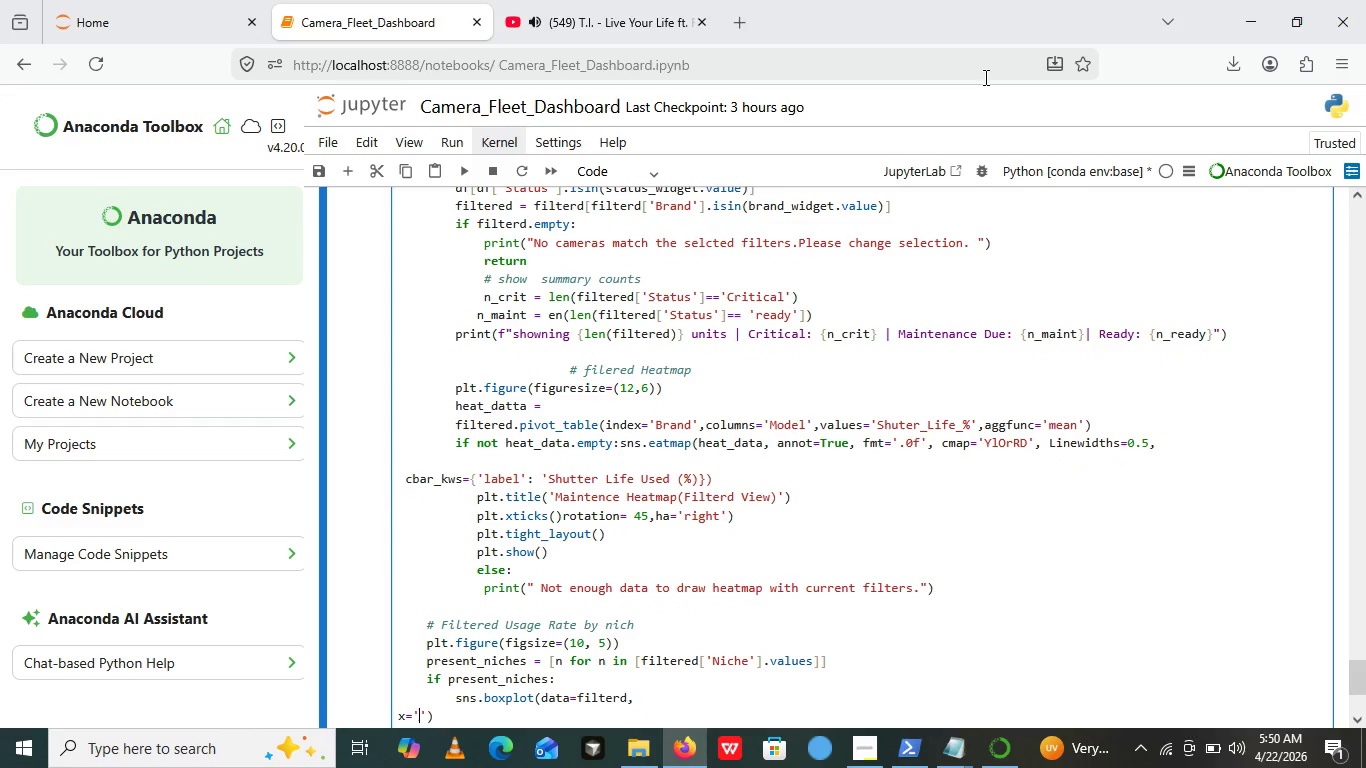 
type(Niche)
 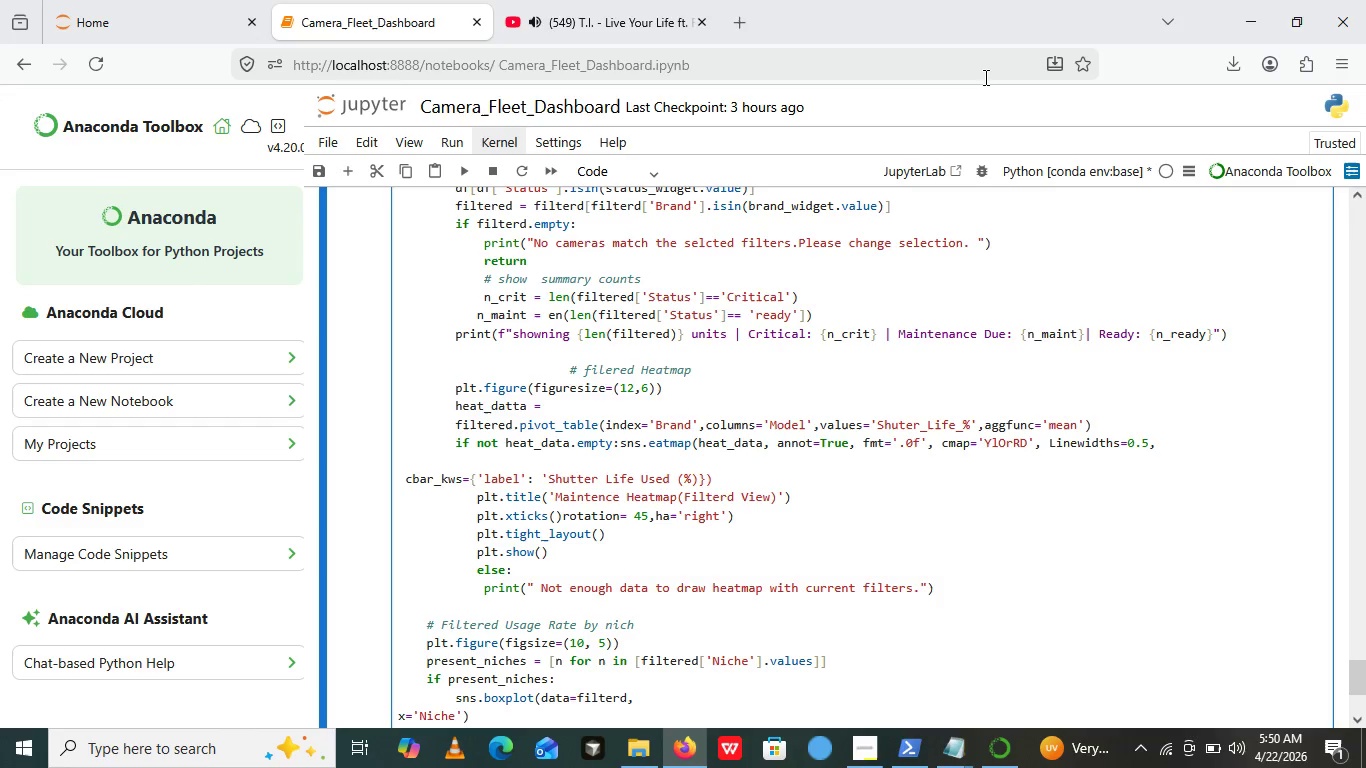 
key(ArrowRight)
 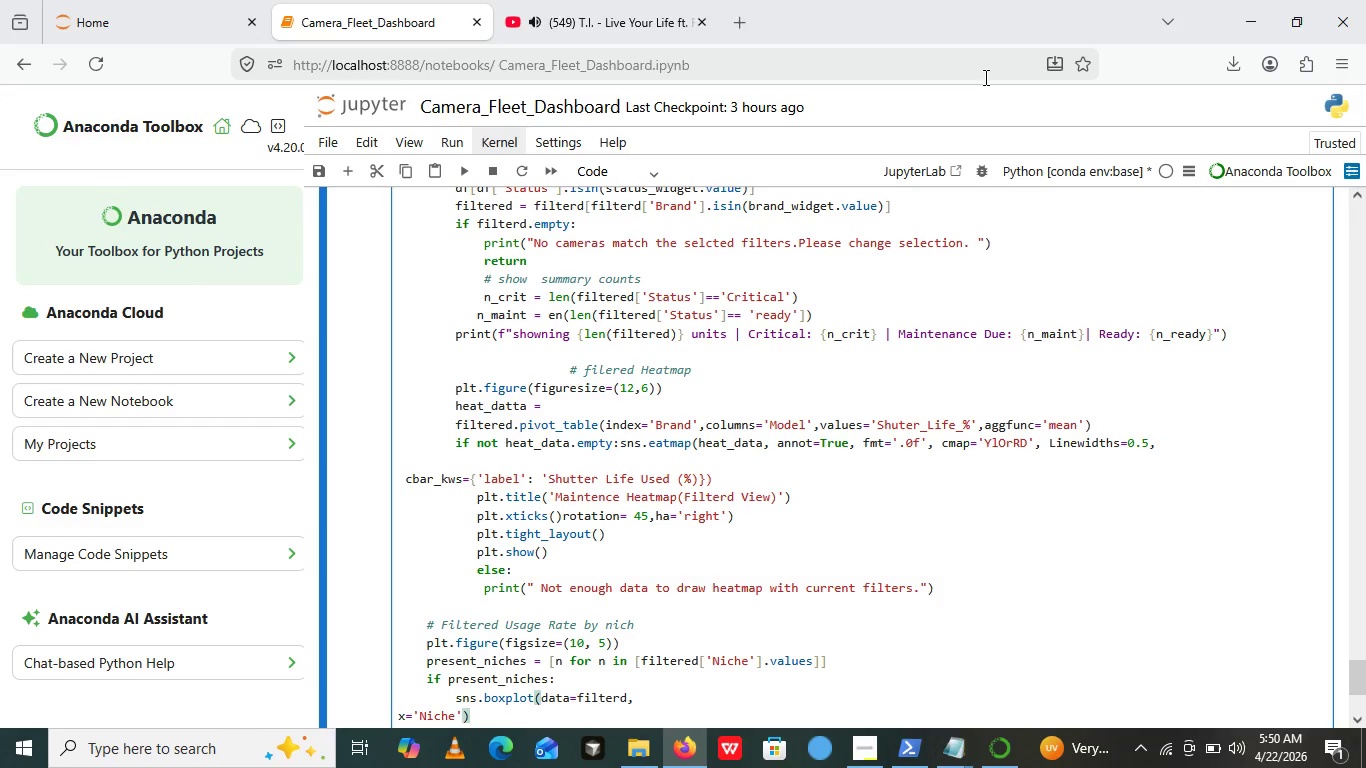 
key(Comma)
 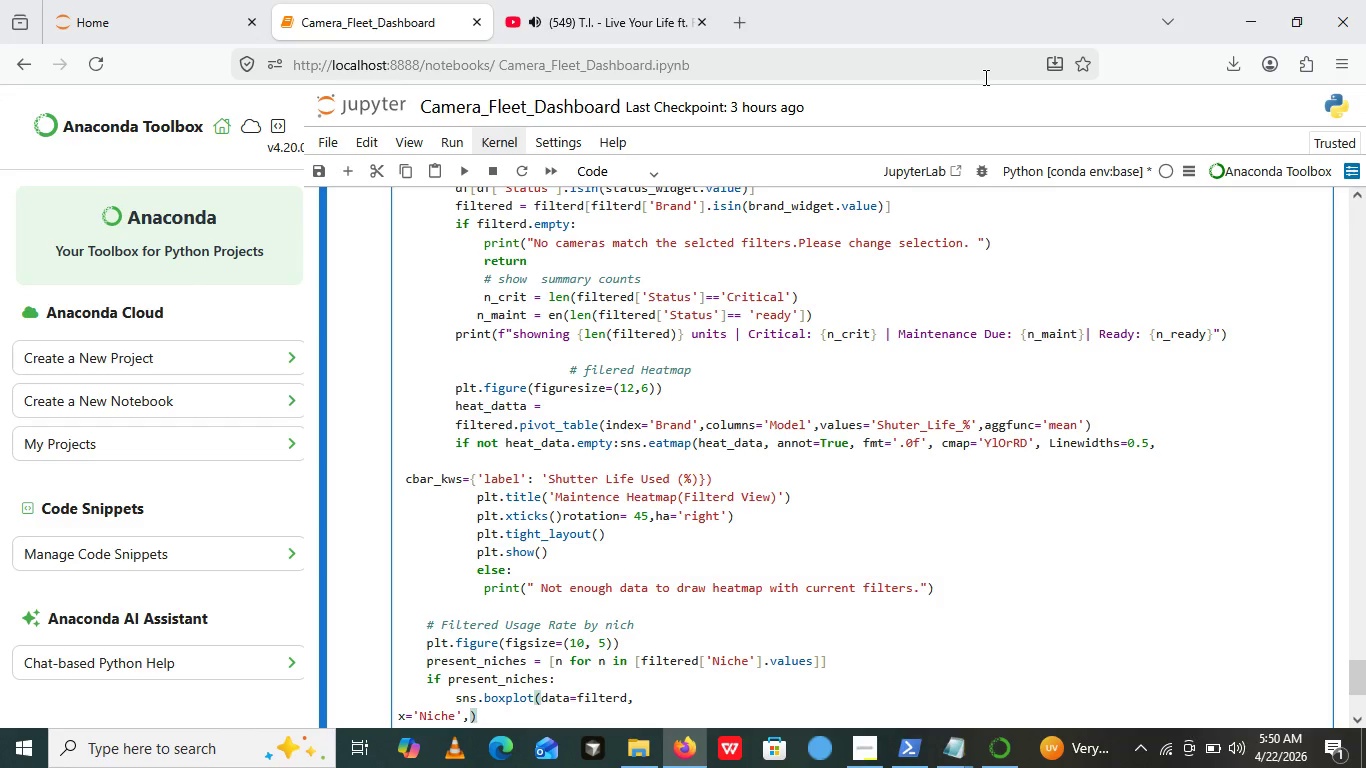 
key(Space)
 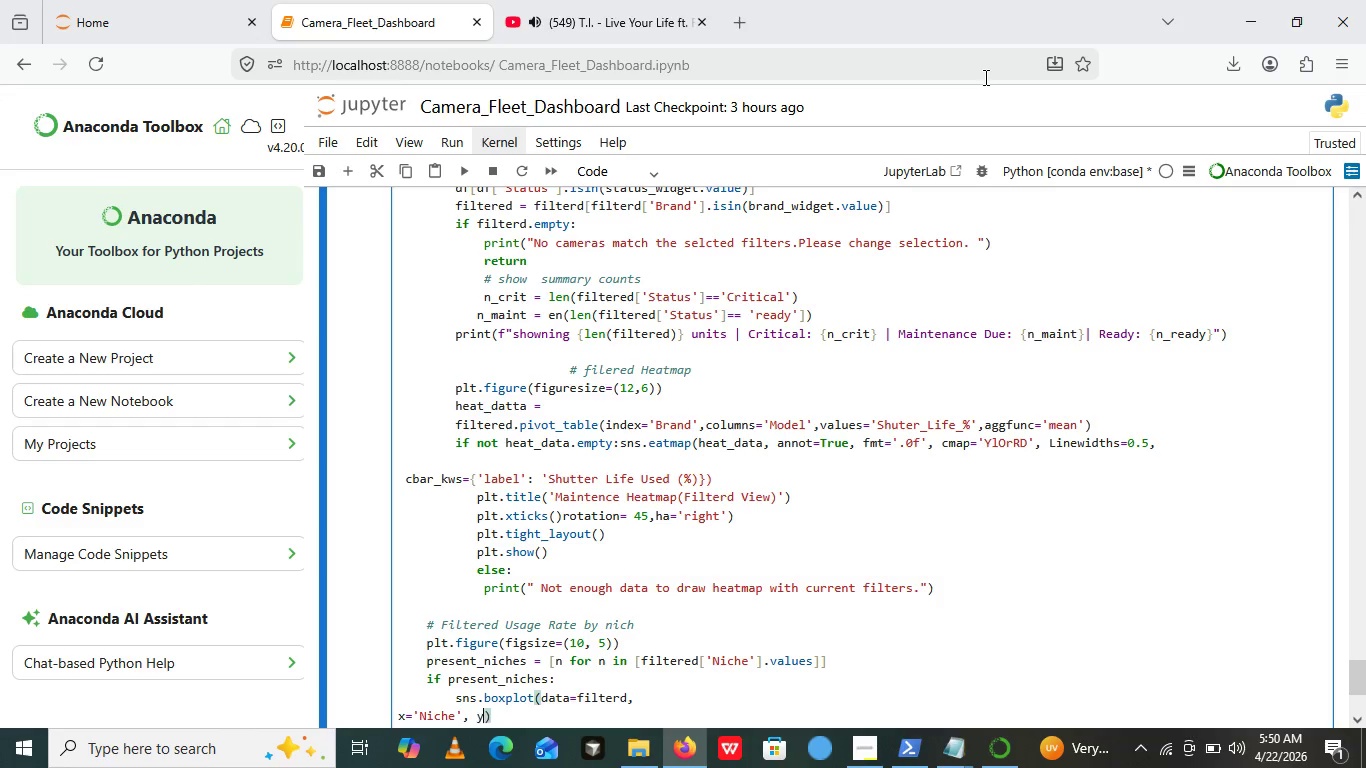 
key(Y)
 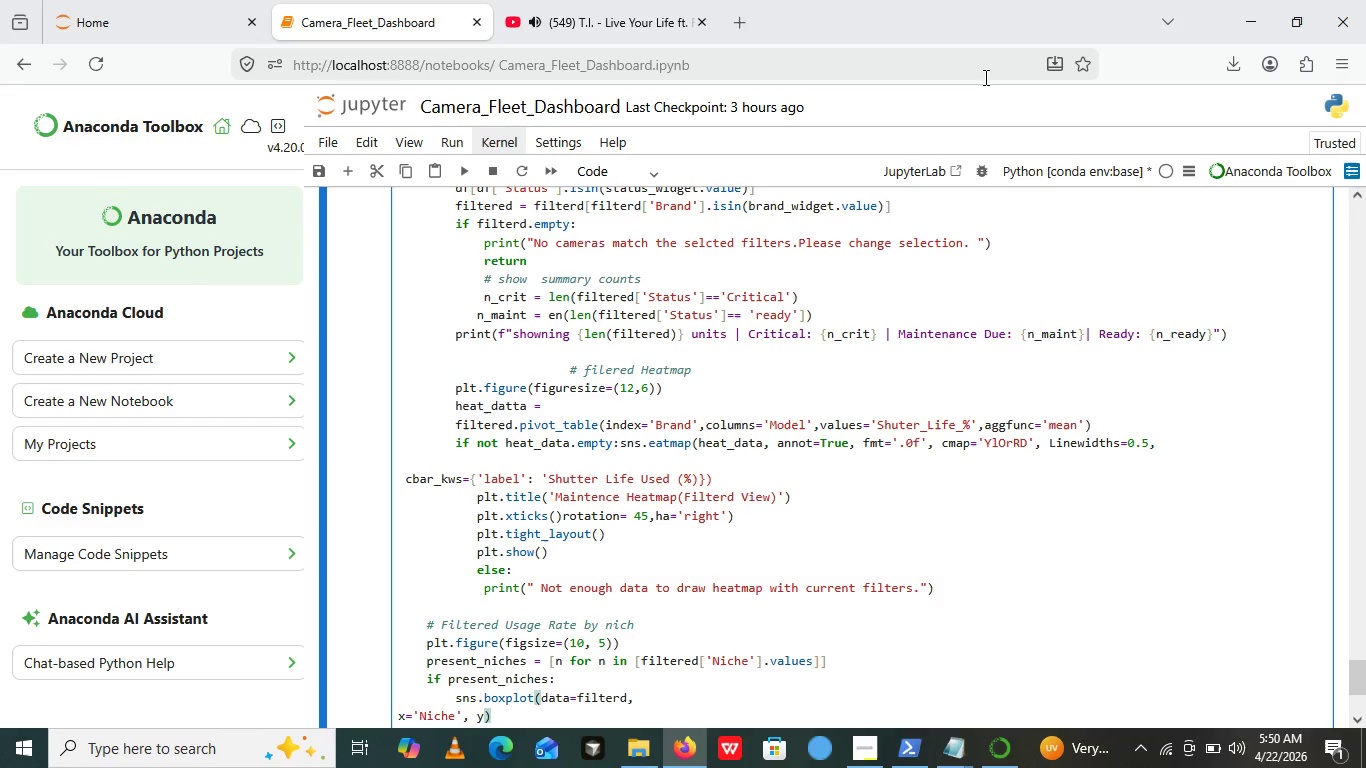 
key(Equal)
 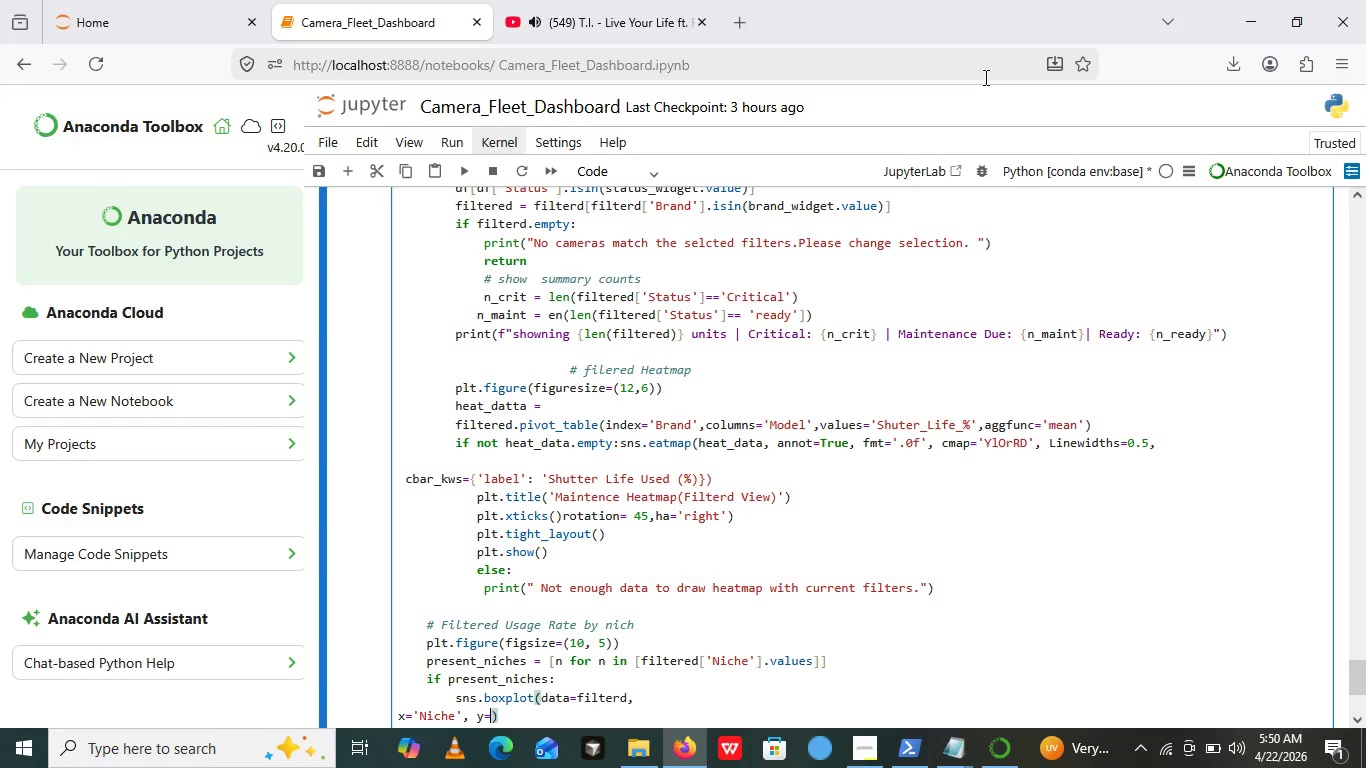 
key(Quote)
 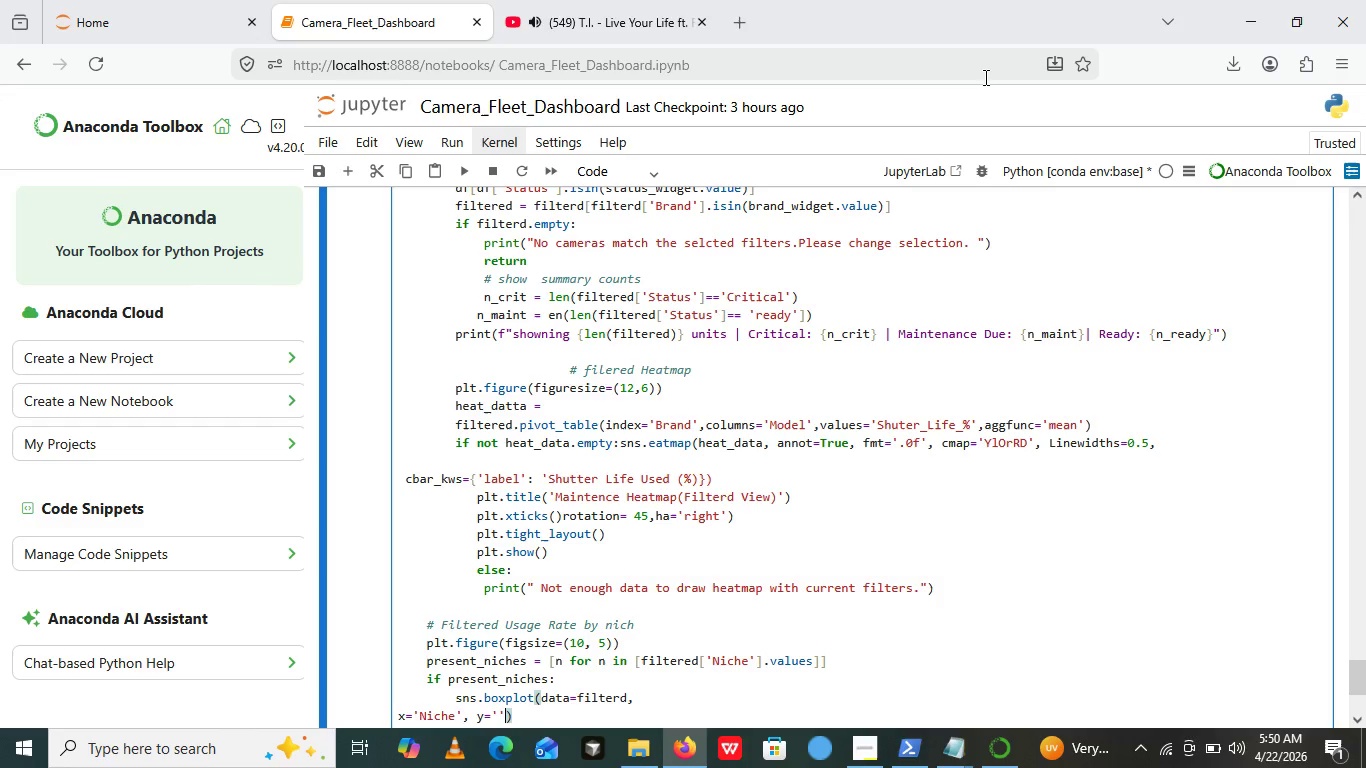 
key(Quote)
 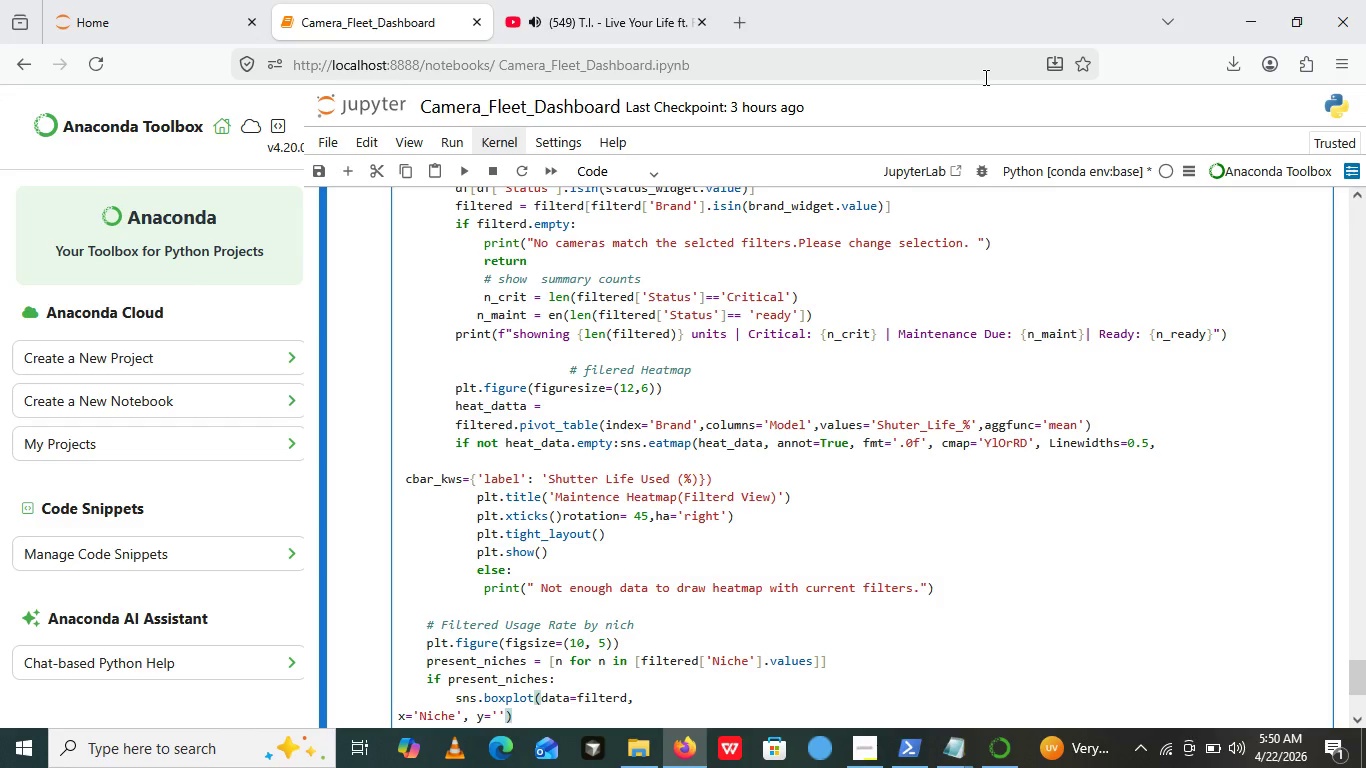 
key(ArrowLeft)
 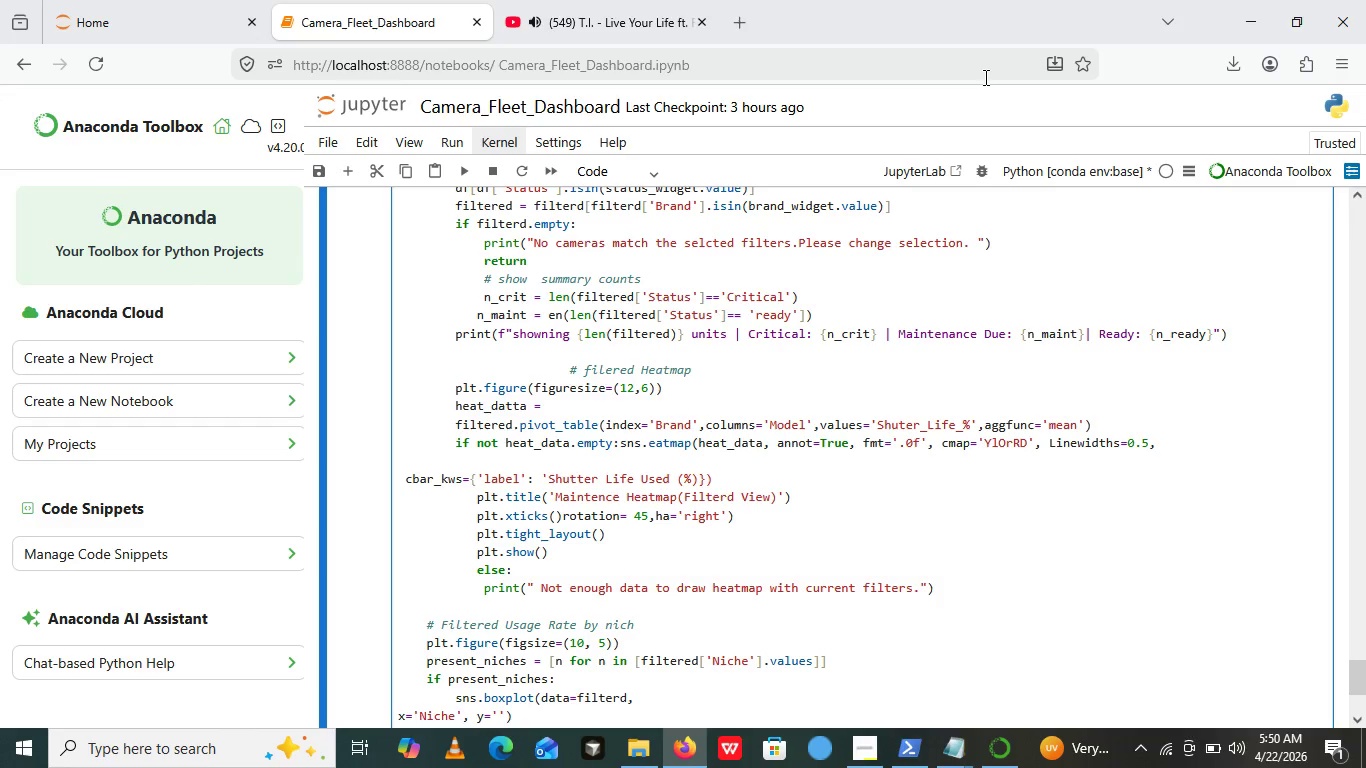 
type(Useage)
 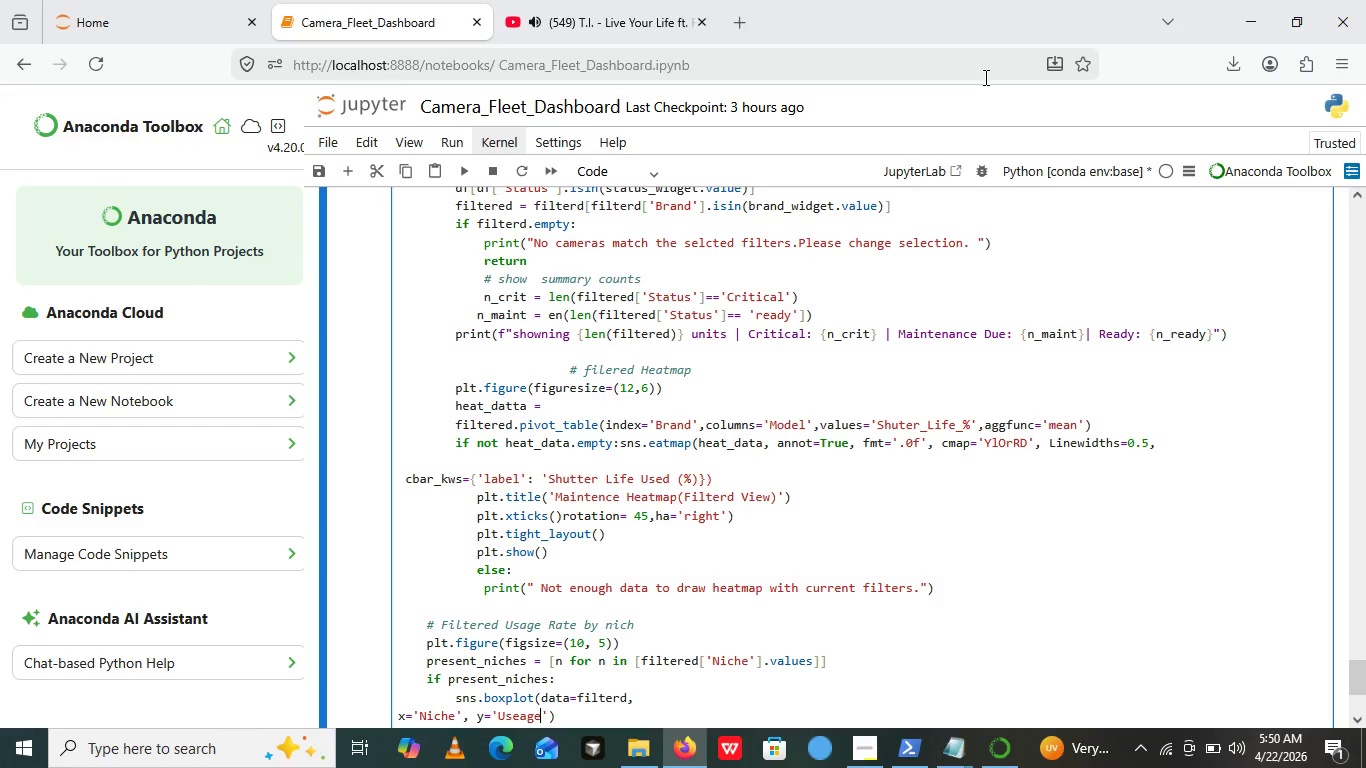 
key(ArrowLeft)
 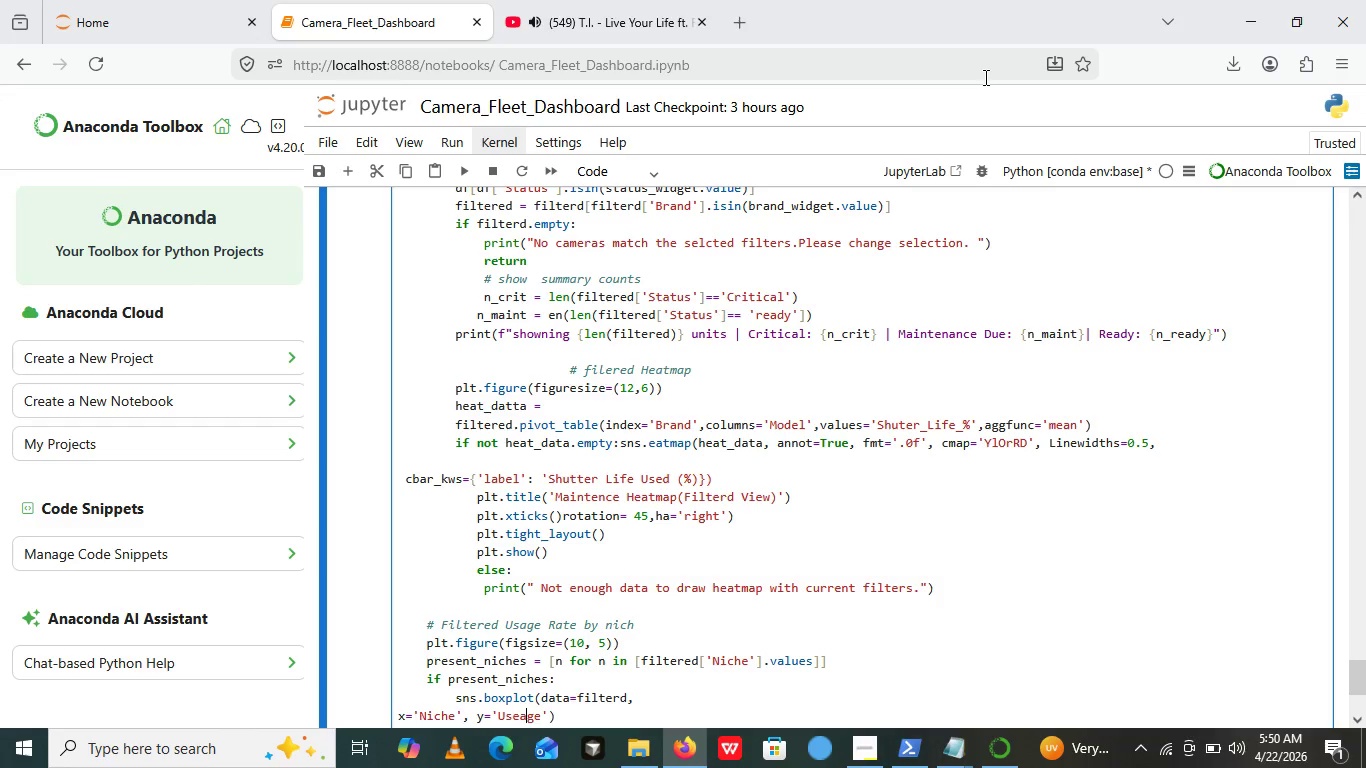 
key(ArrowLeft)
 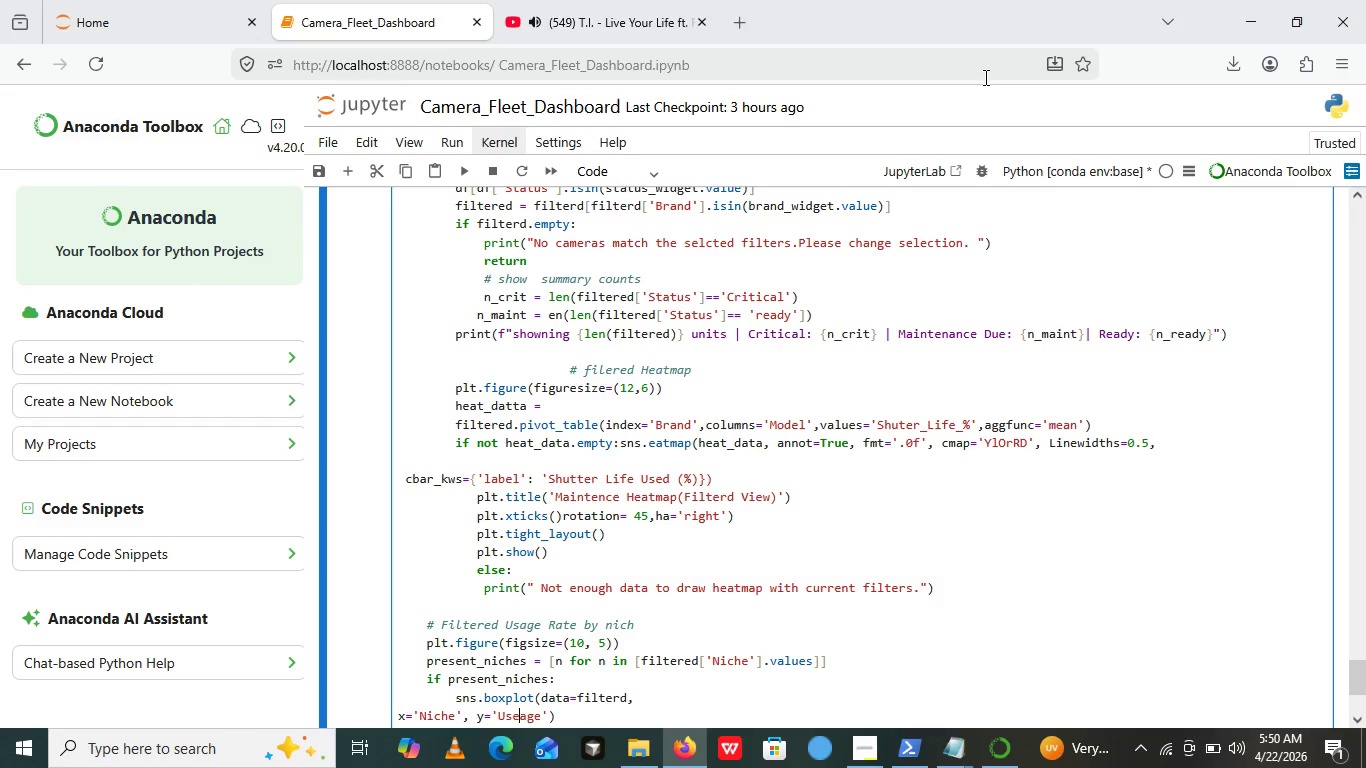 
key(ArrowLeft)
 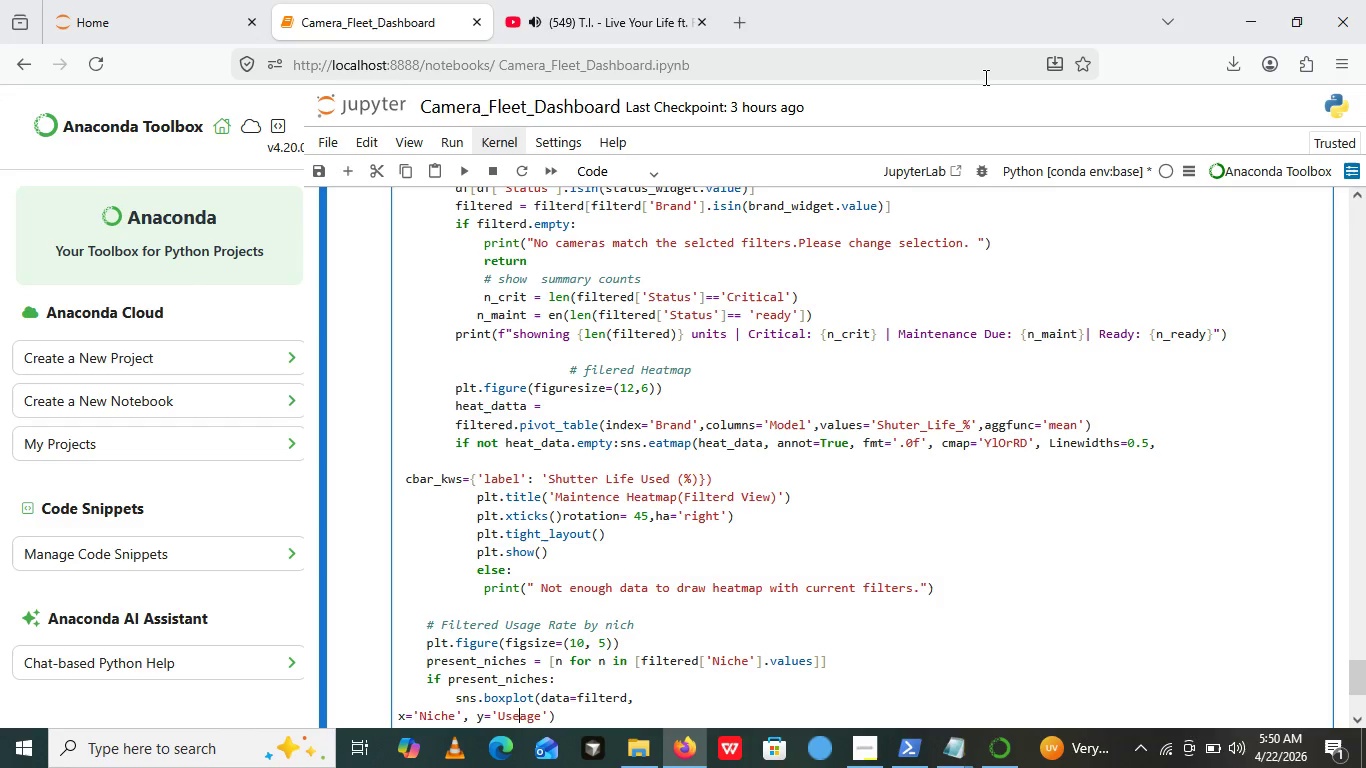 
key(Backspace)
 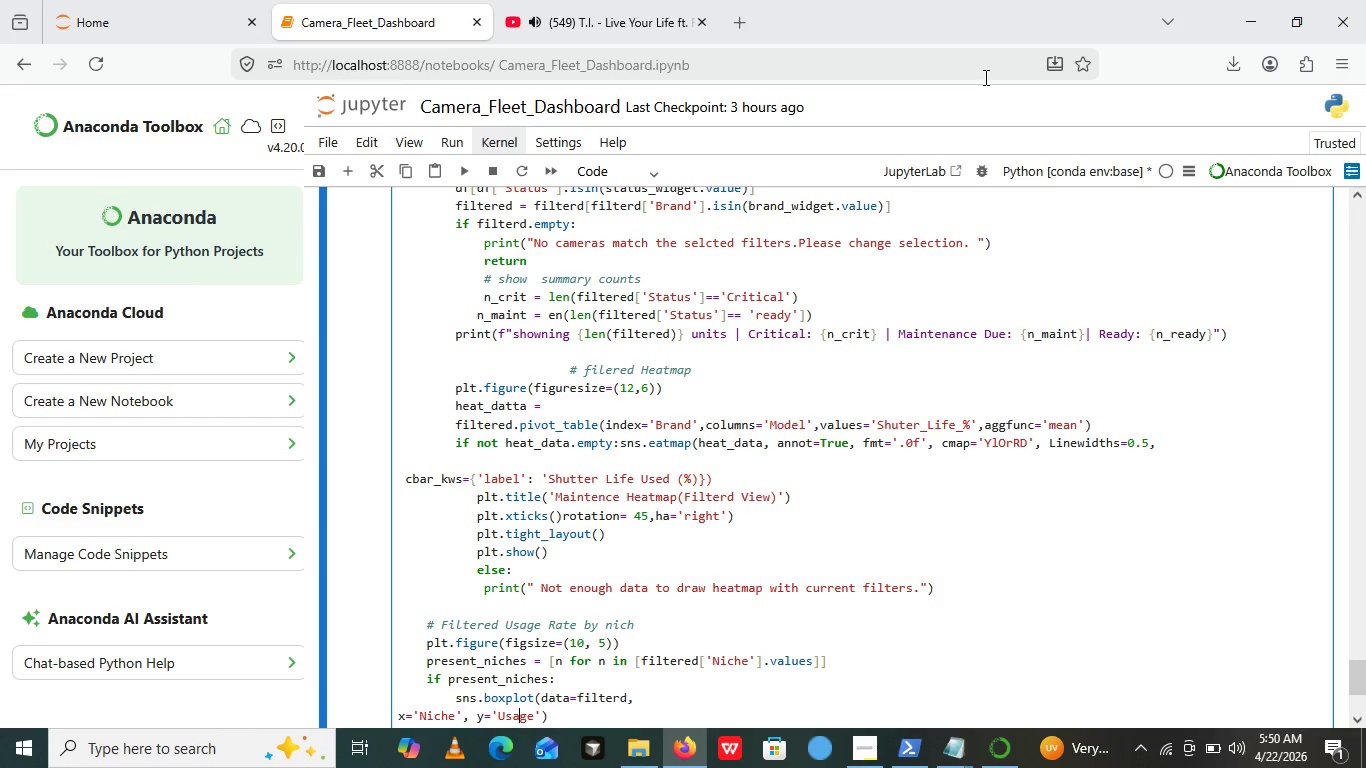 
key(ArrowRight)
 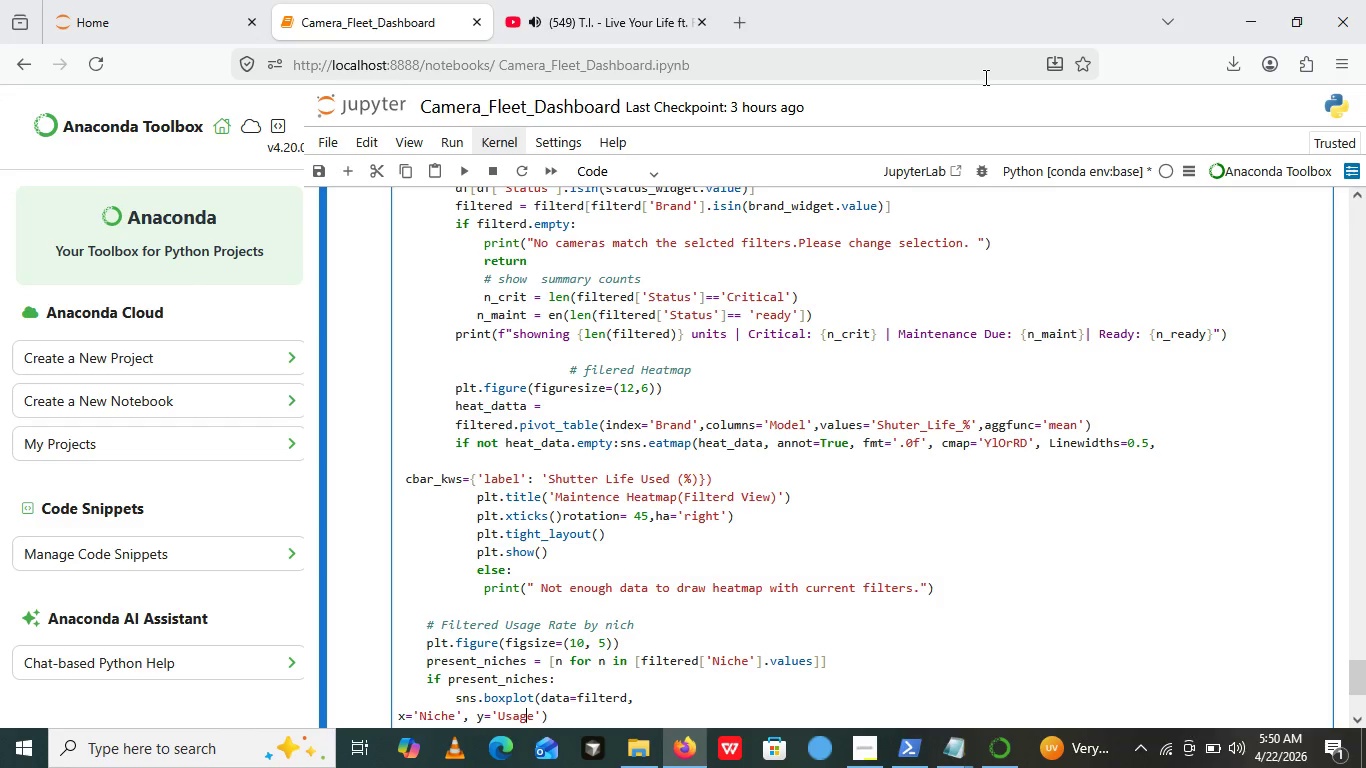 
key(ArrowRight)
 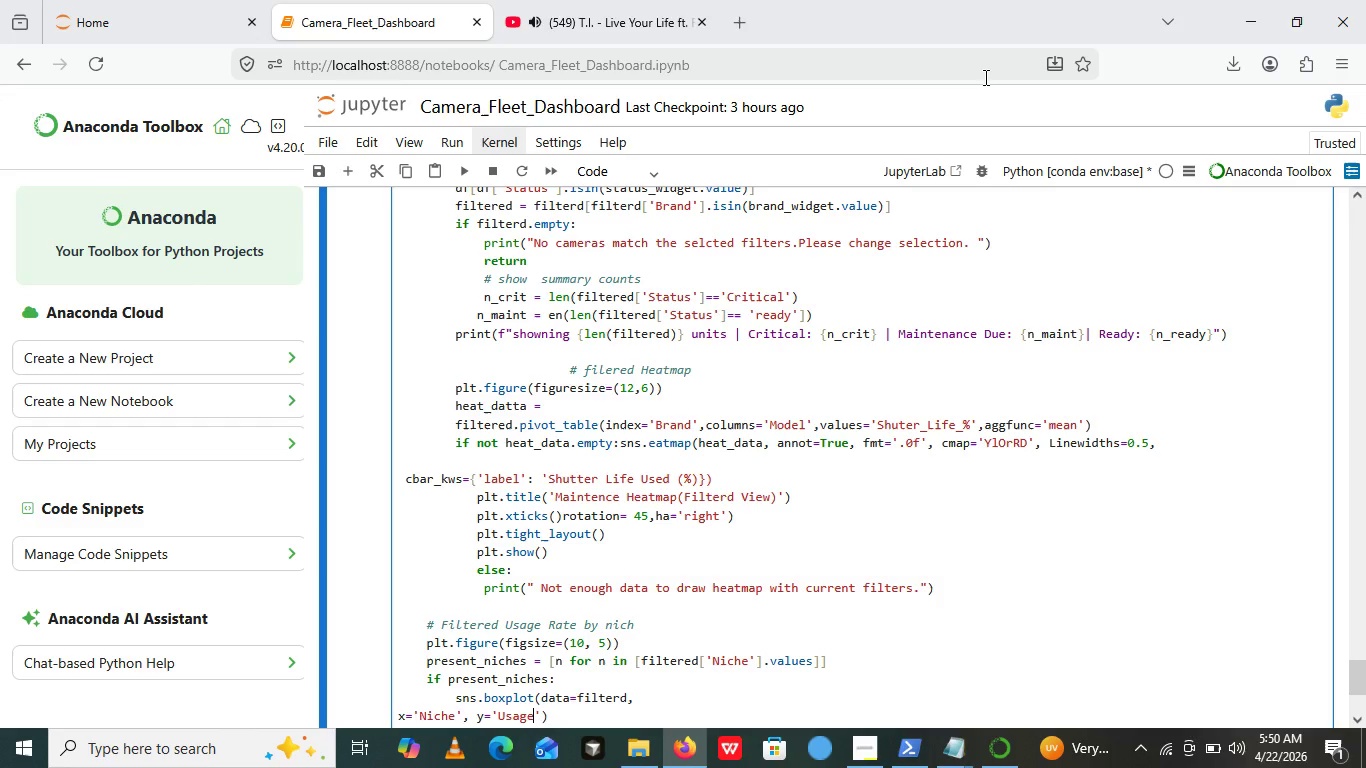 
key(ArrowRight)
 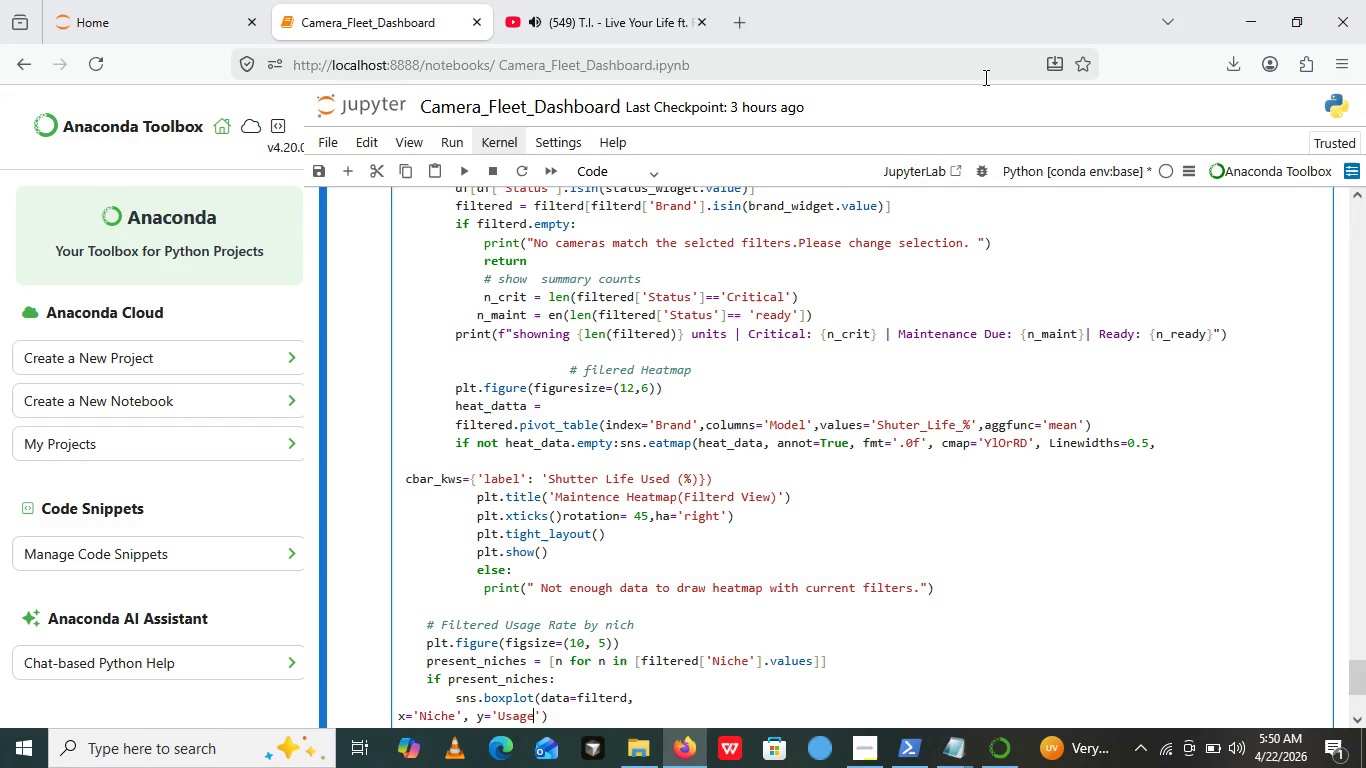 
type(_rate)
 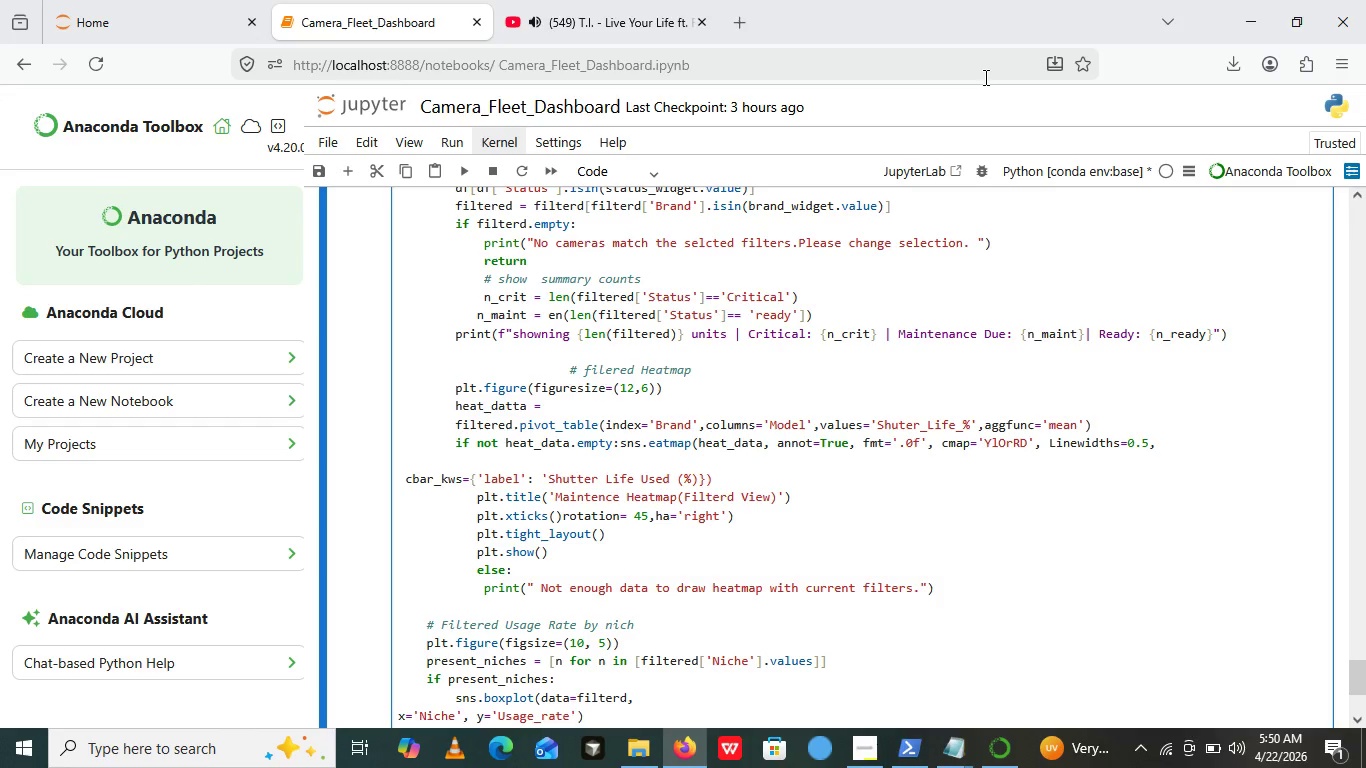 
key(ArrowLeft)
 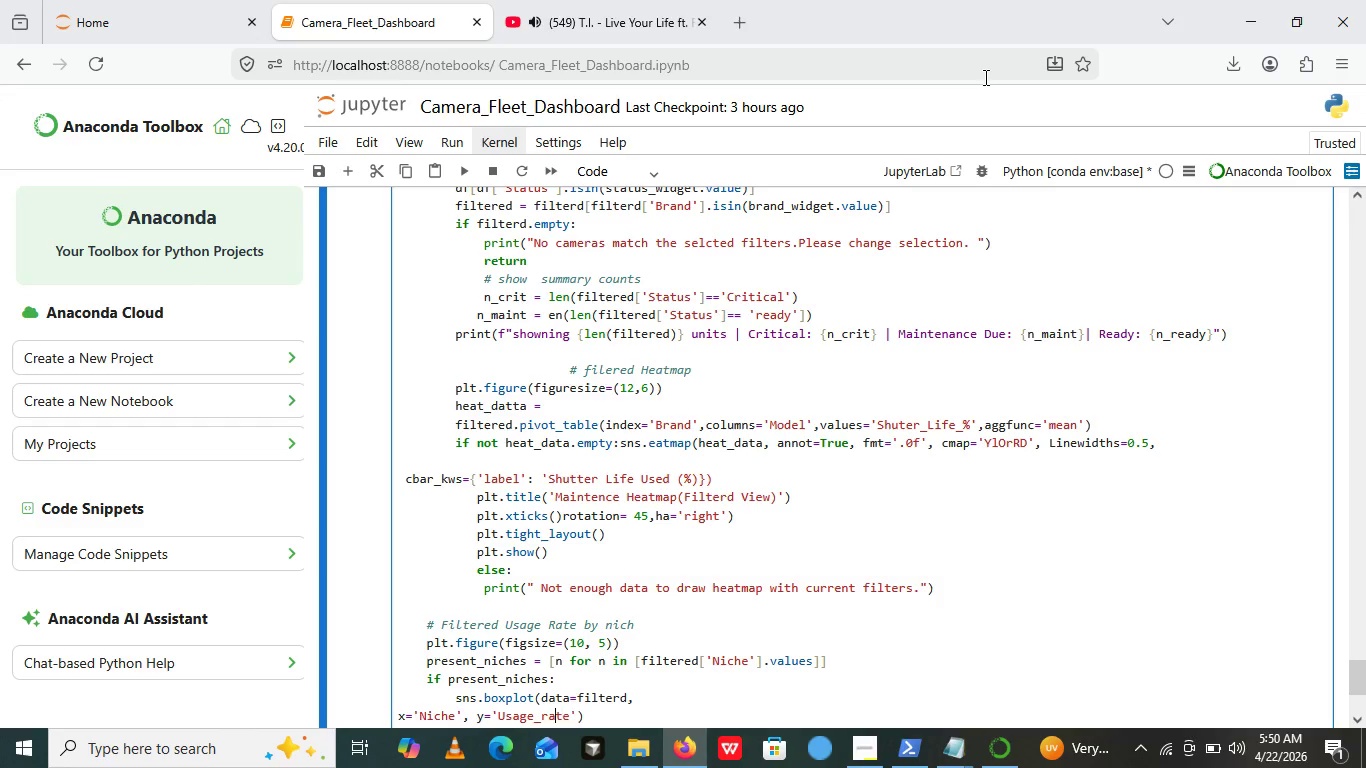 
key(ArrowLeft)
 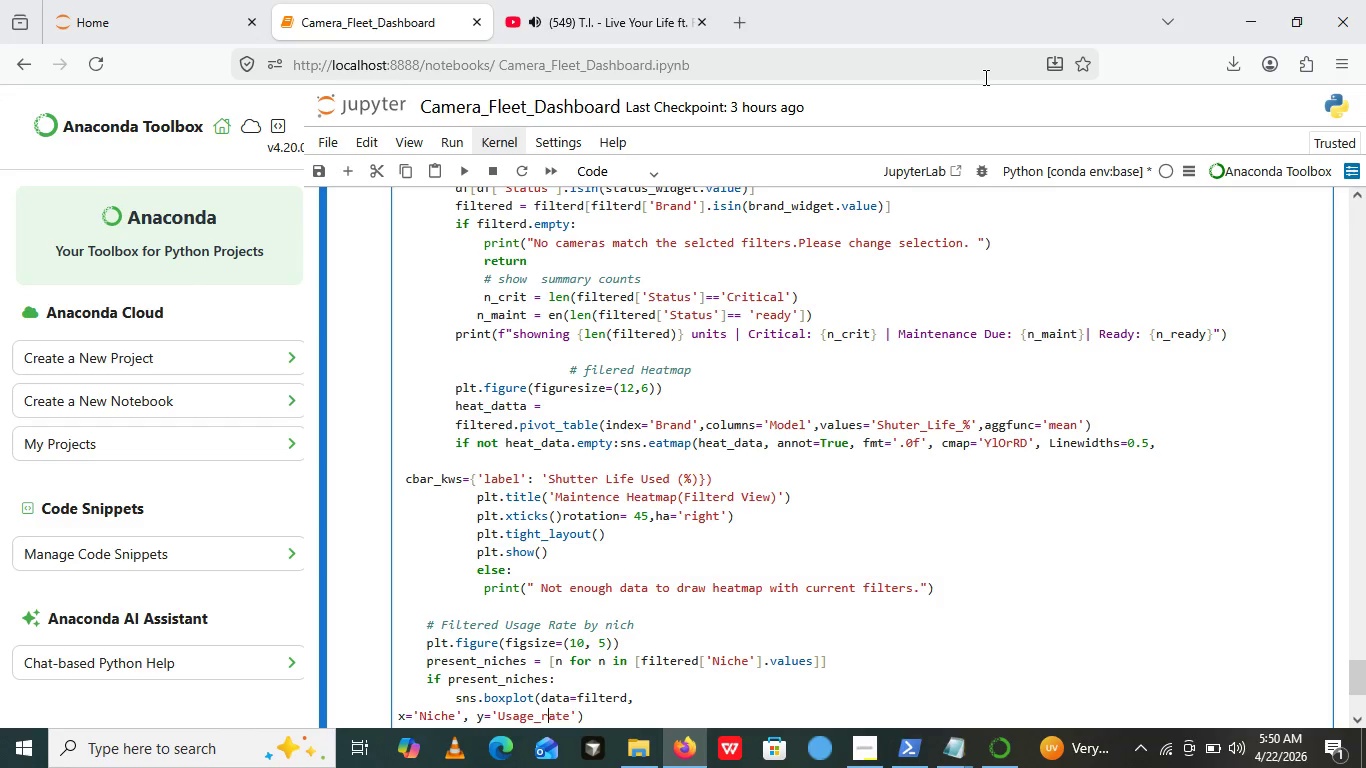 
key(ArrowLeft)
 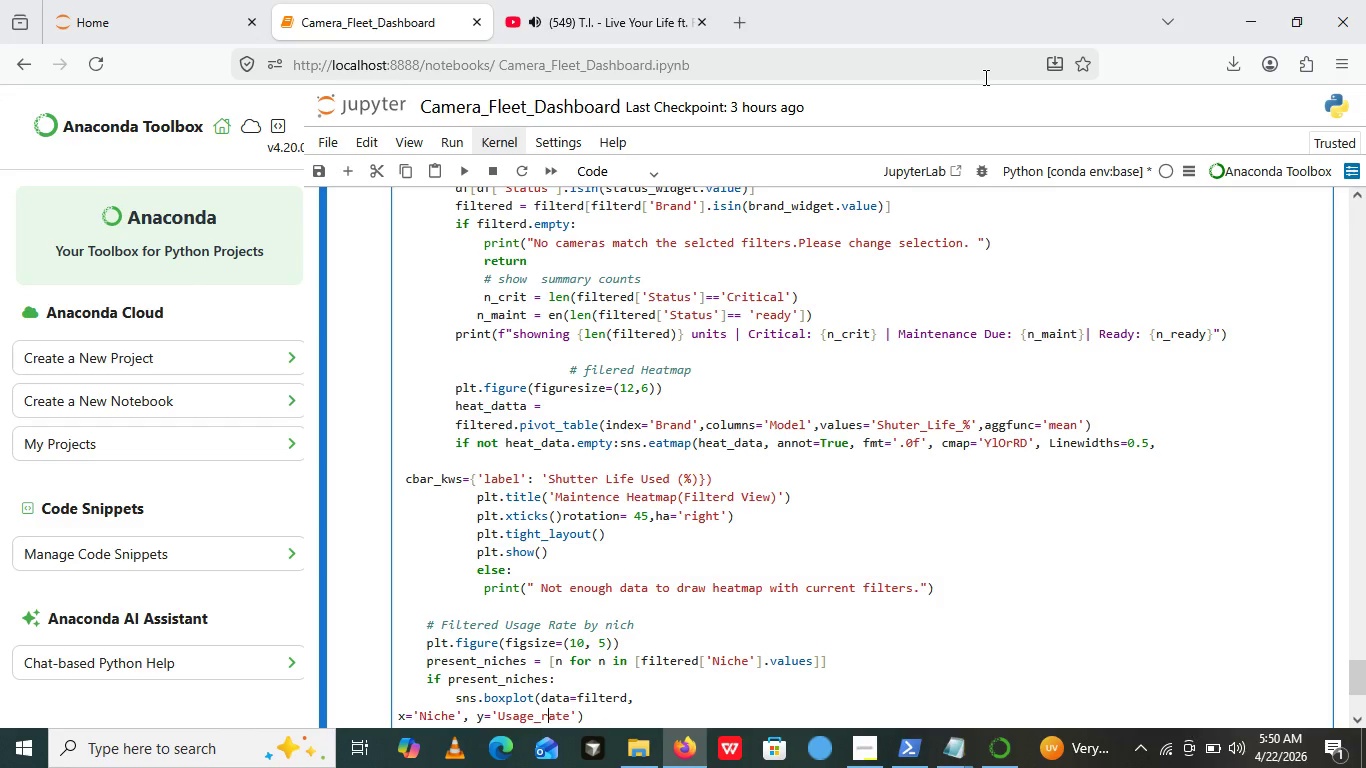 
key(Backspace)
 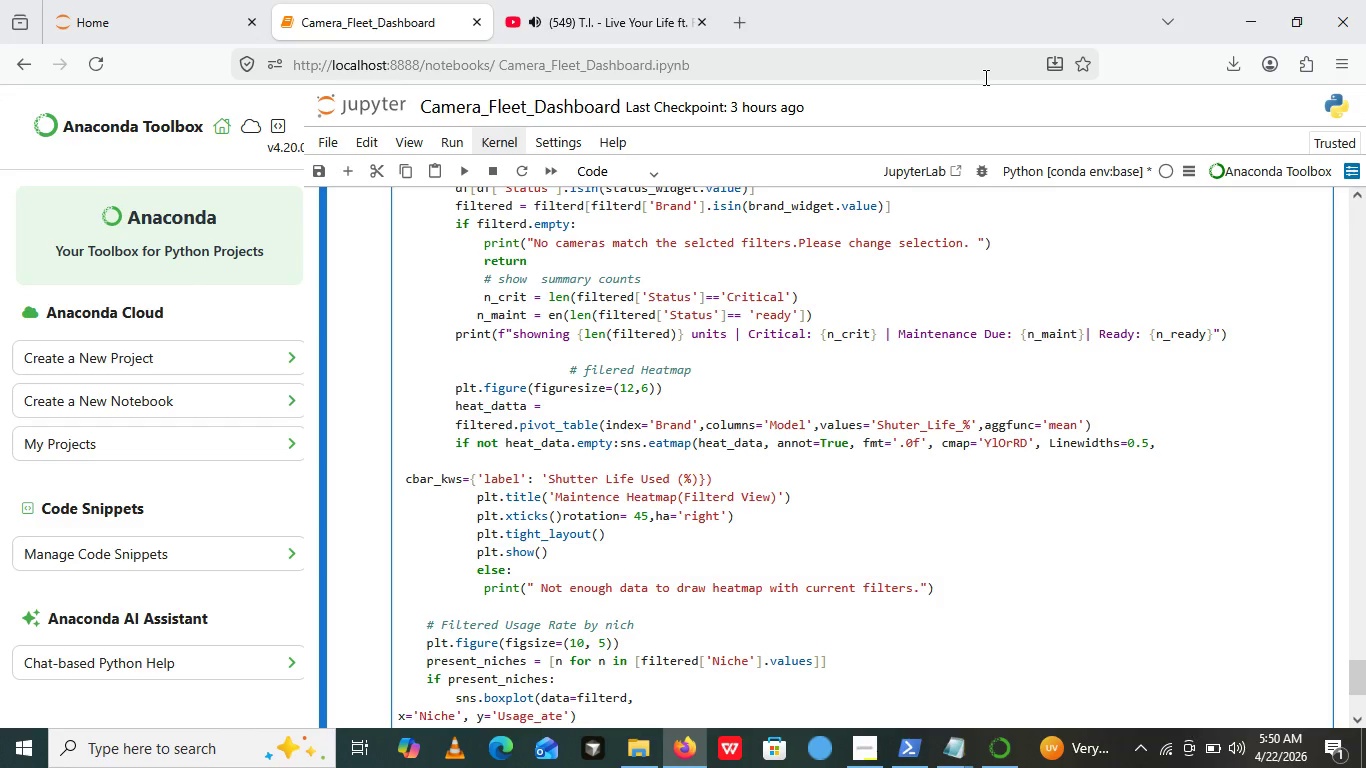 
key(Shift+R)
 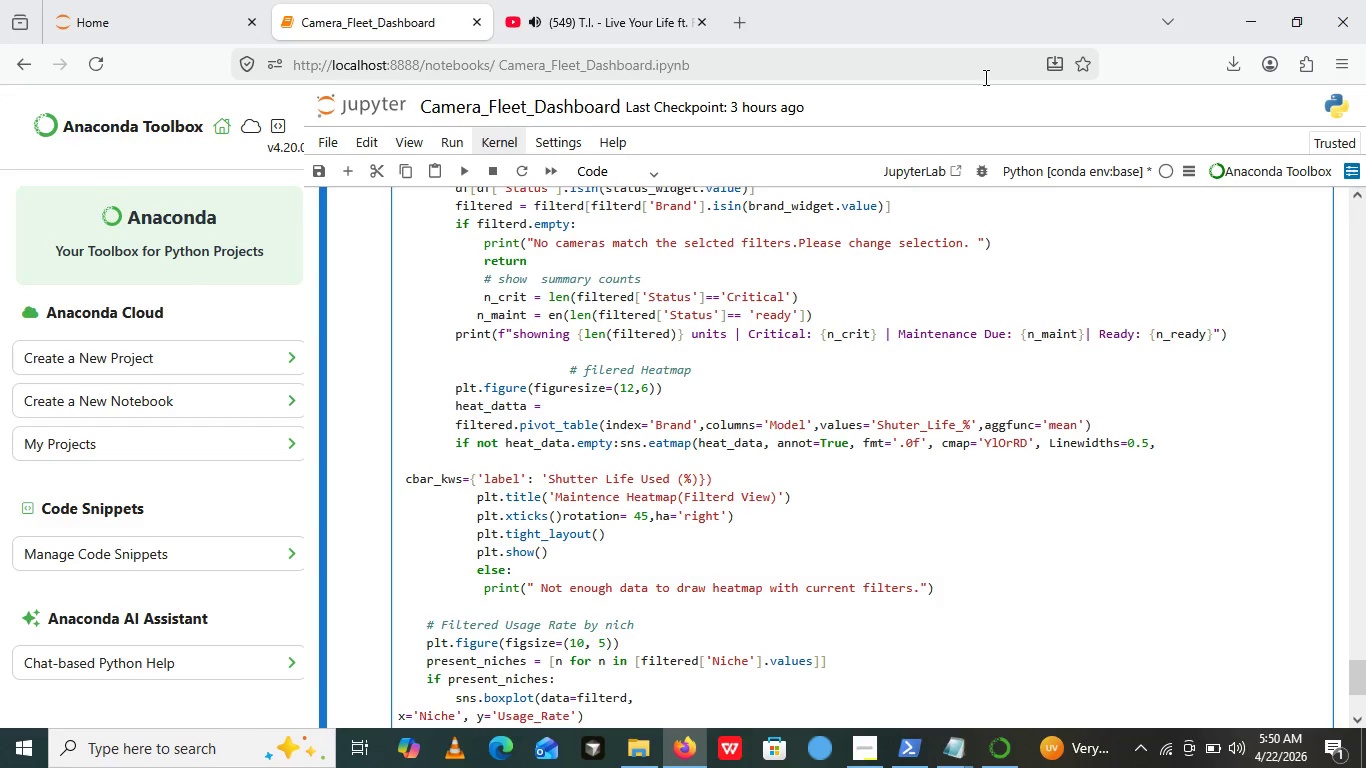 
key(ArrowRight)
 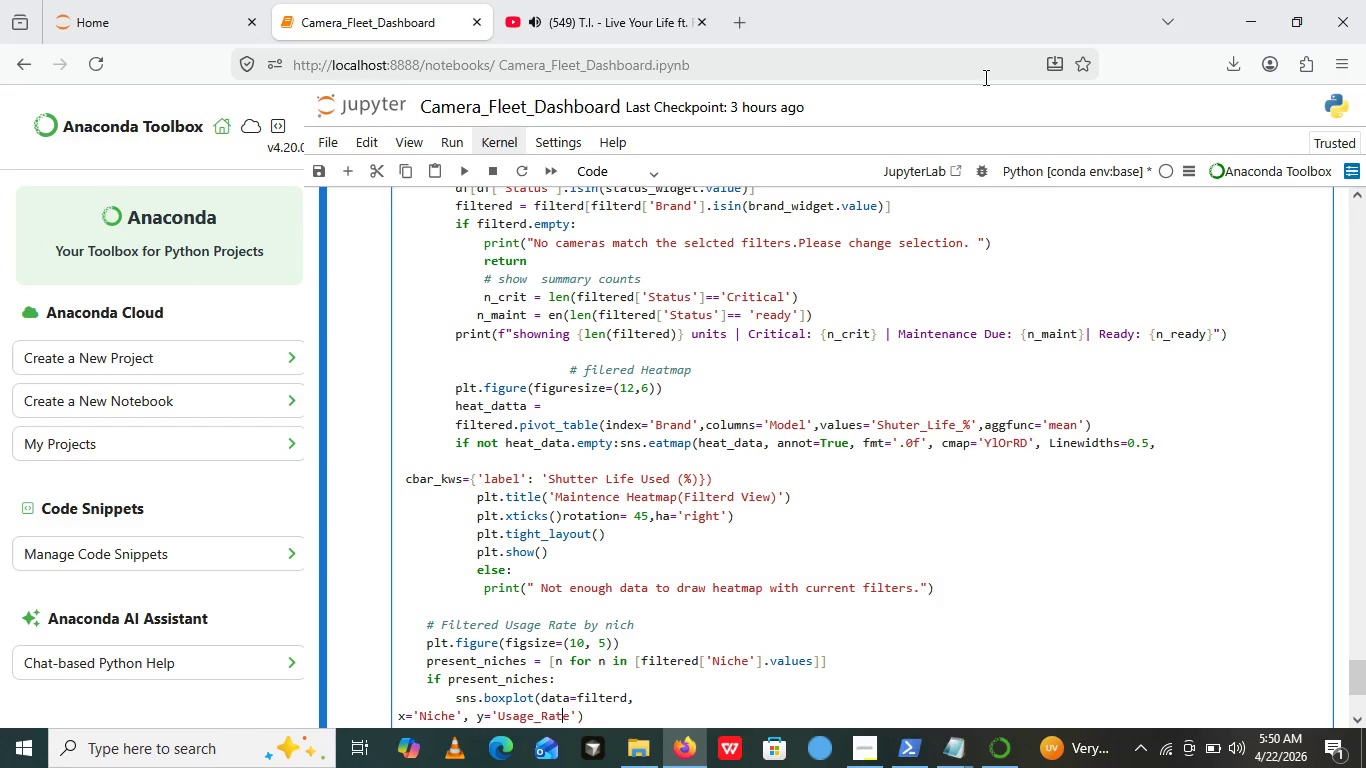 
key(ArrowRight)
 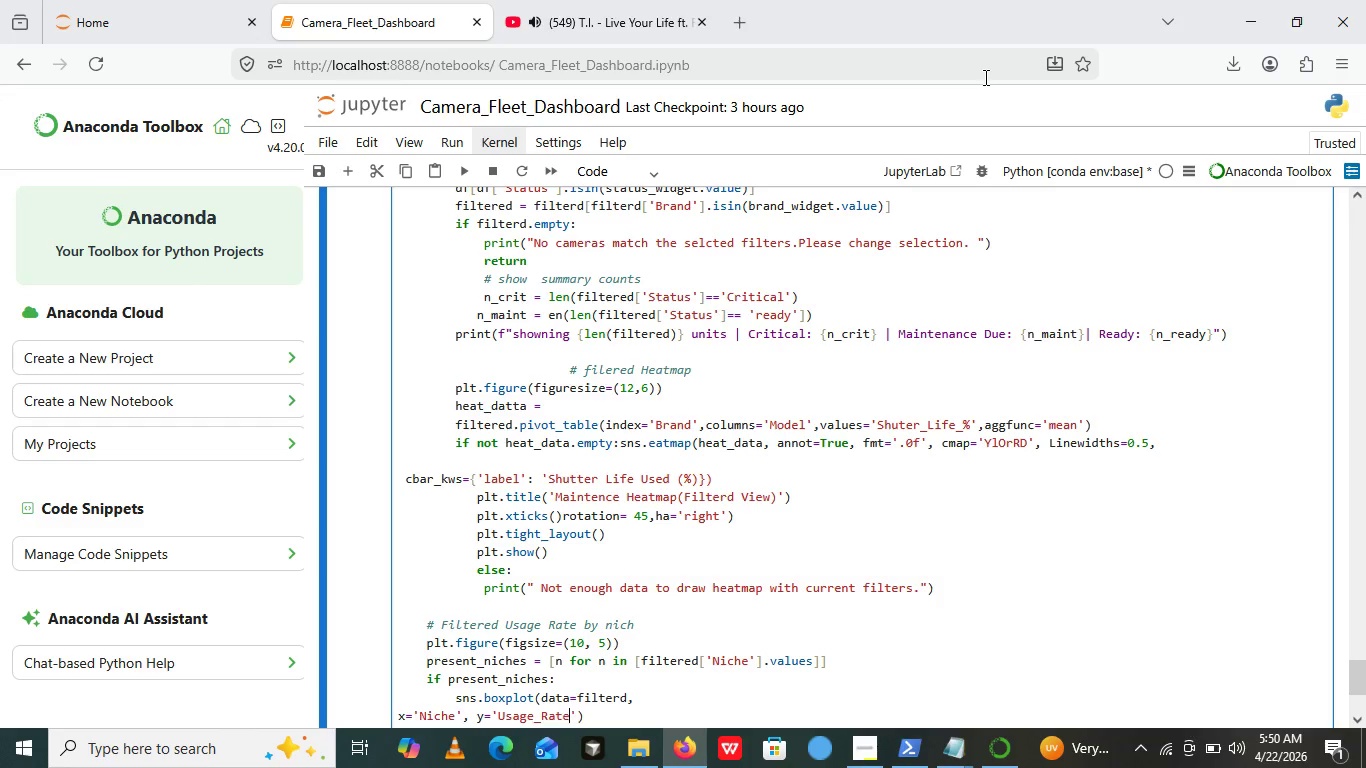 
key(ArrowRight)
 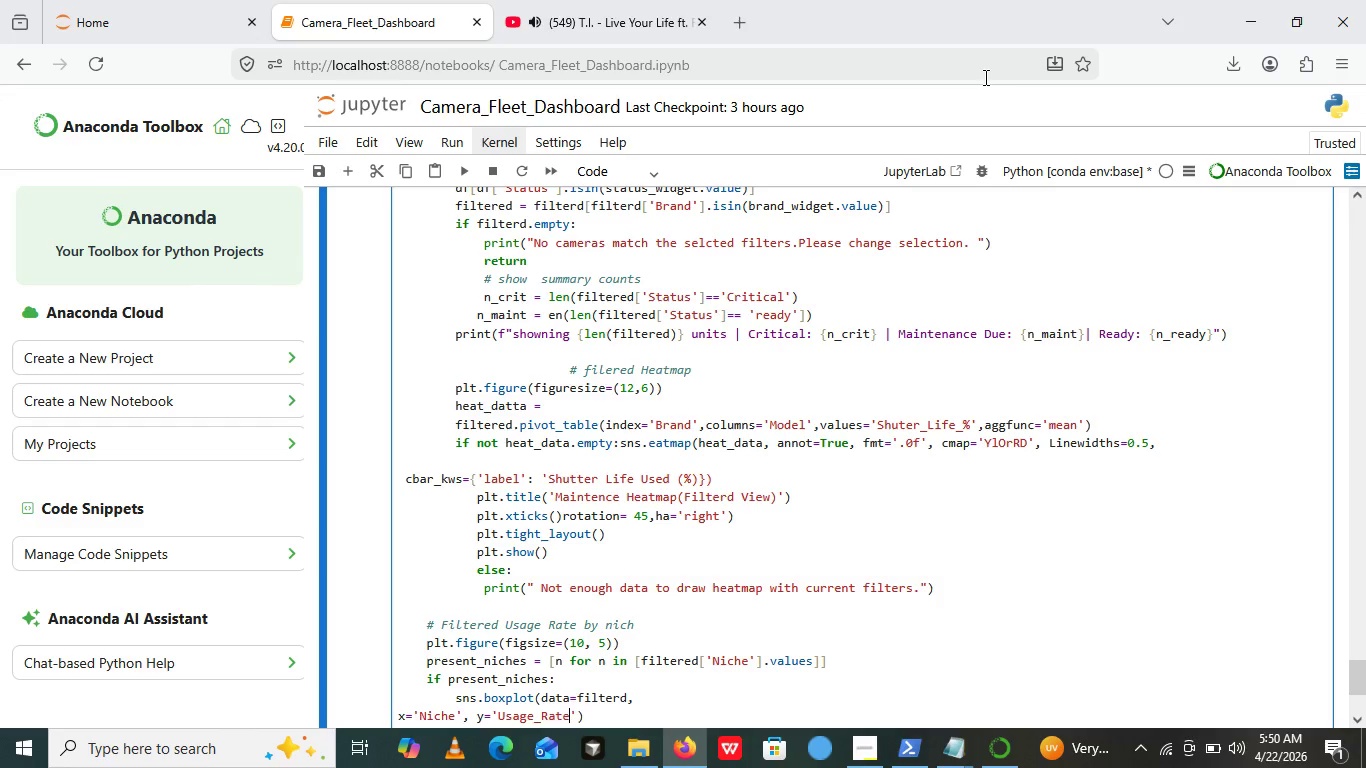 
left_click([628, 0])
 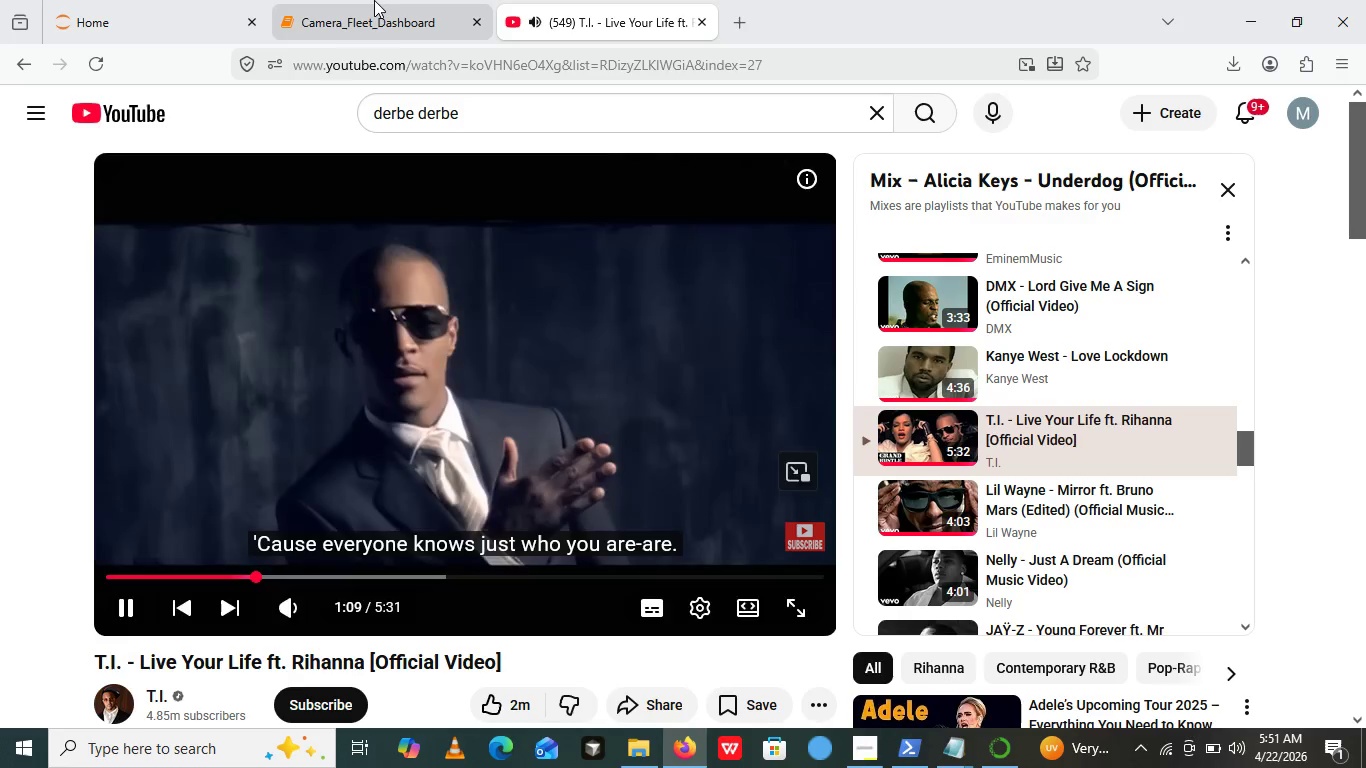 
left_click([373, 0])
 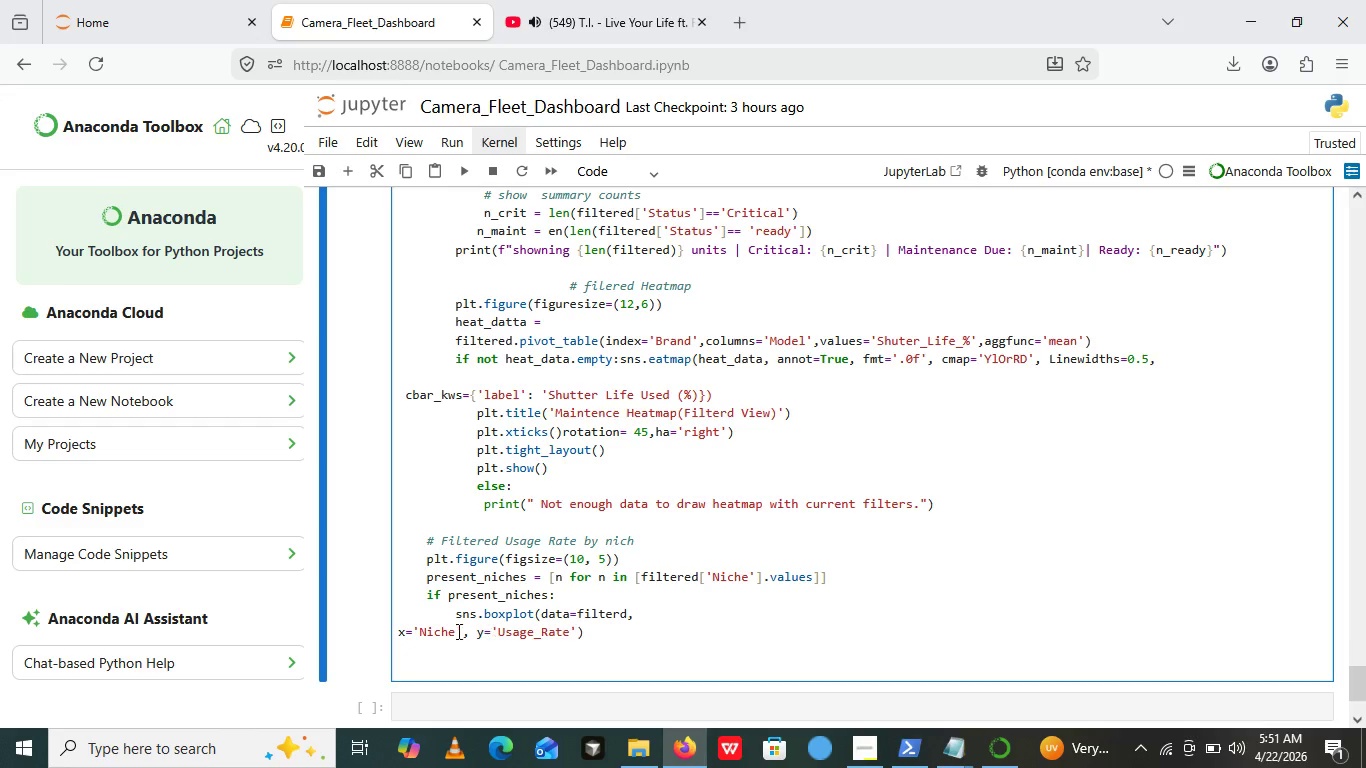 
wait(5.66)
 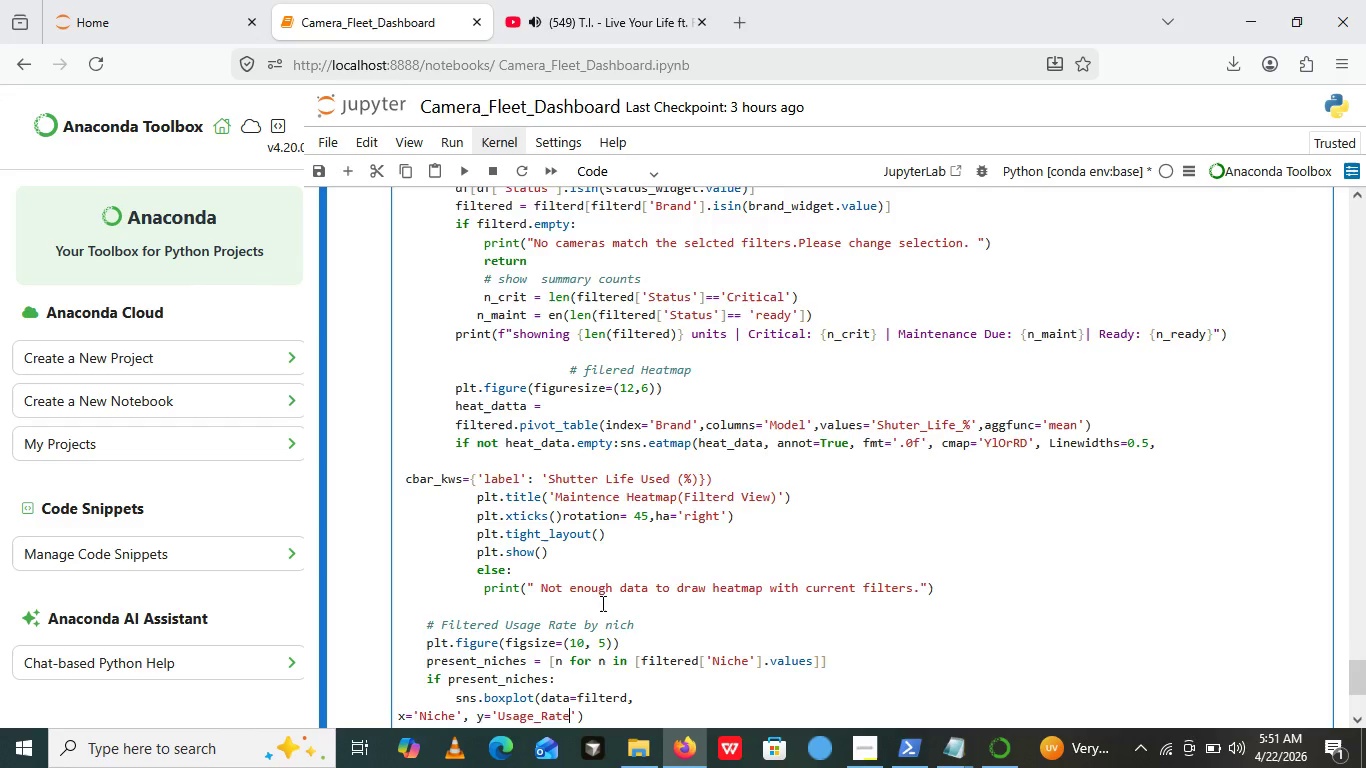 
left_click([397, 634])
 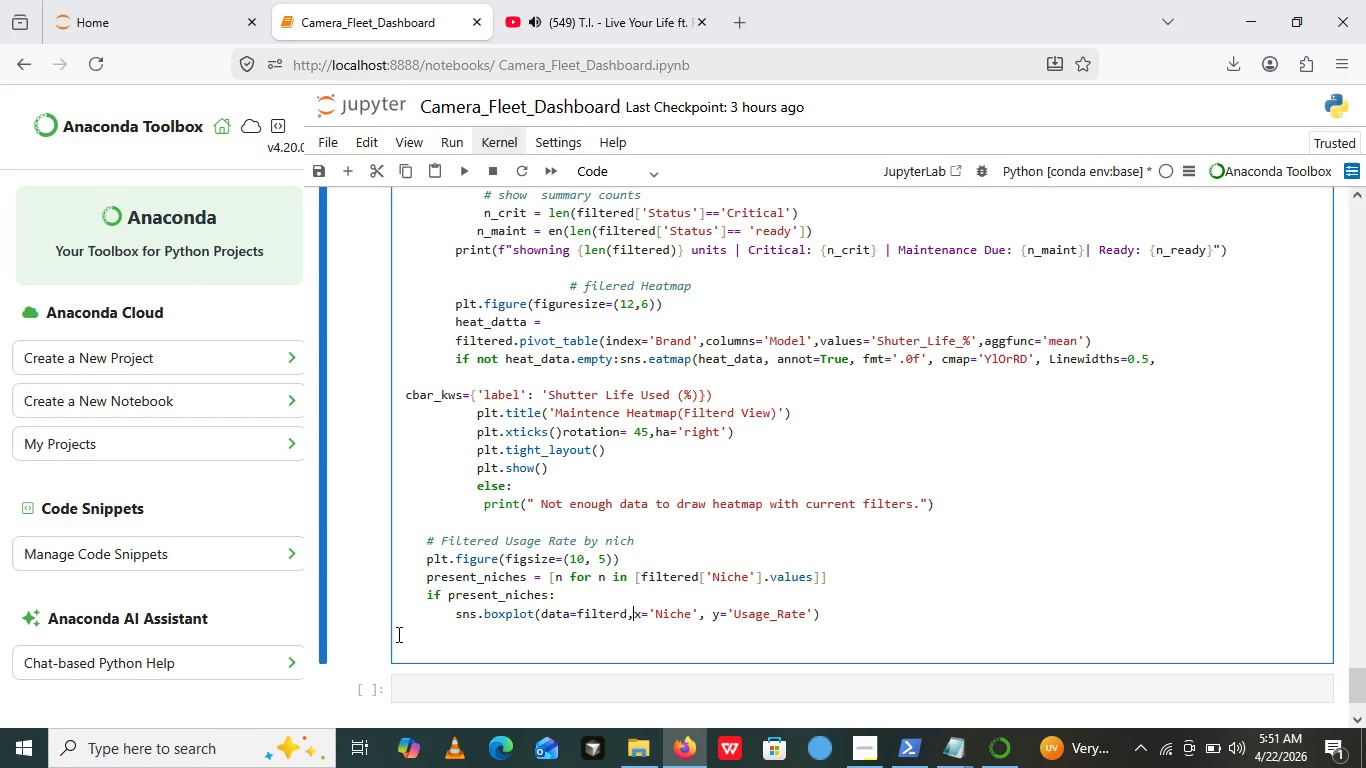 
key(Backspace)
 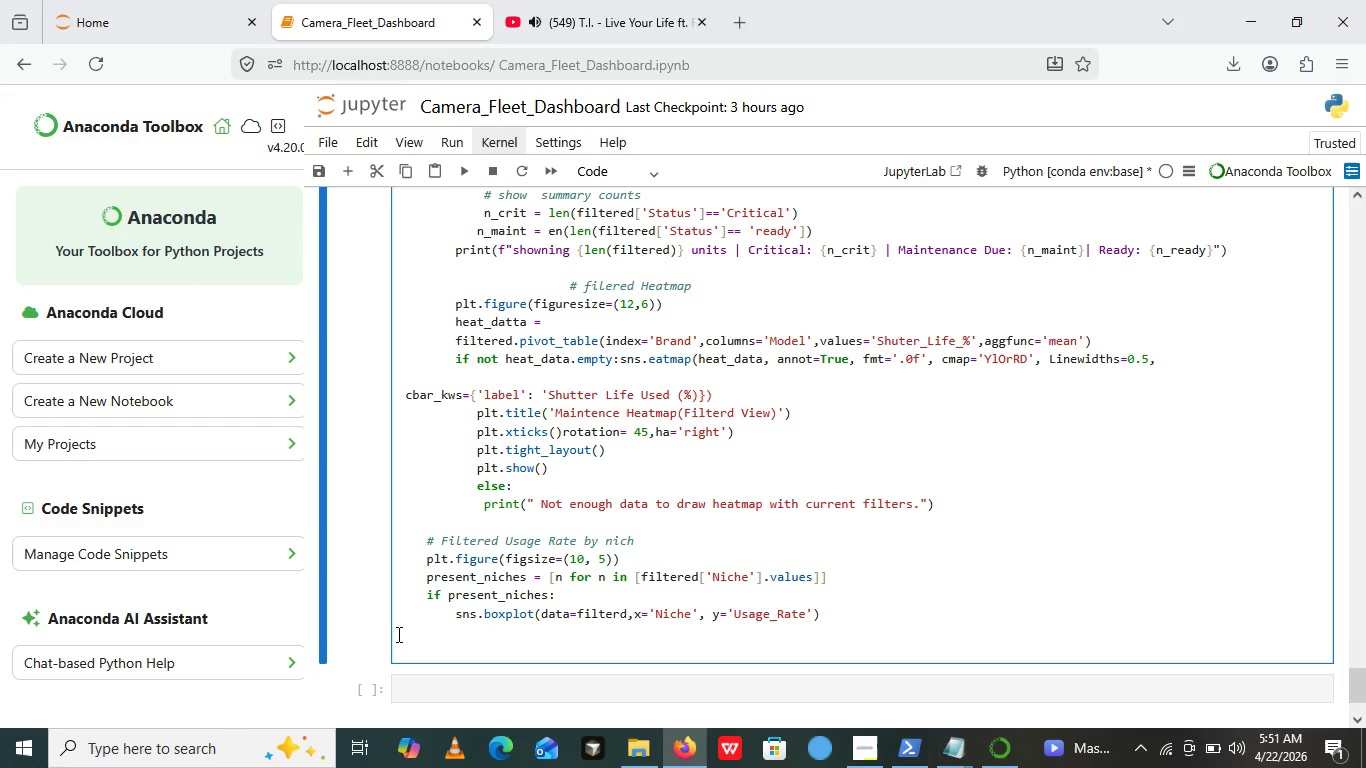 
key(Space)
 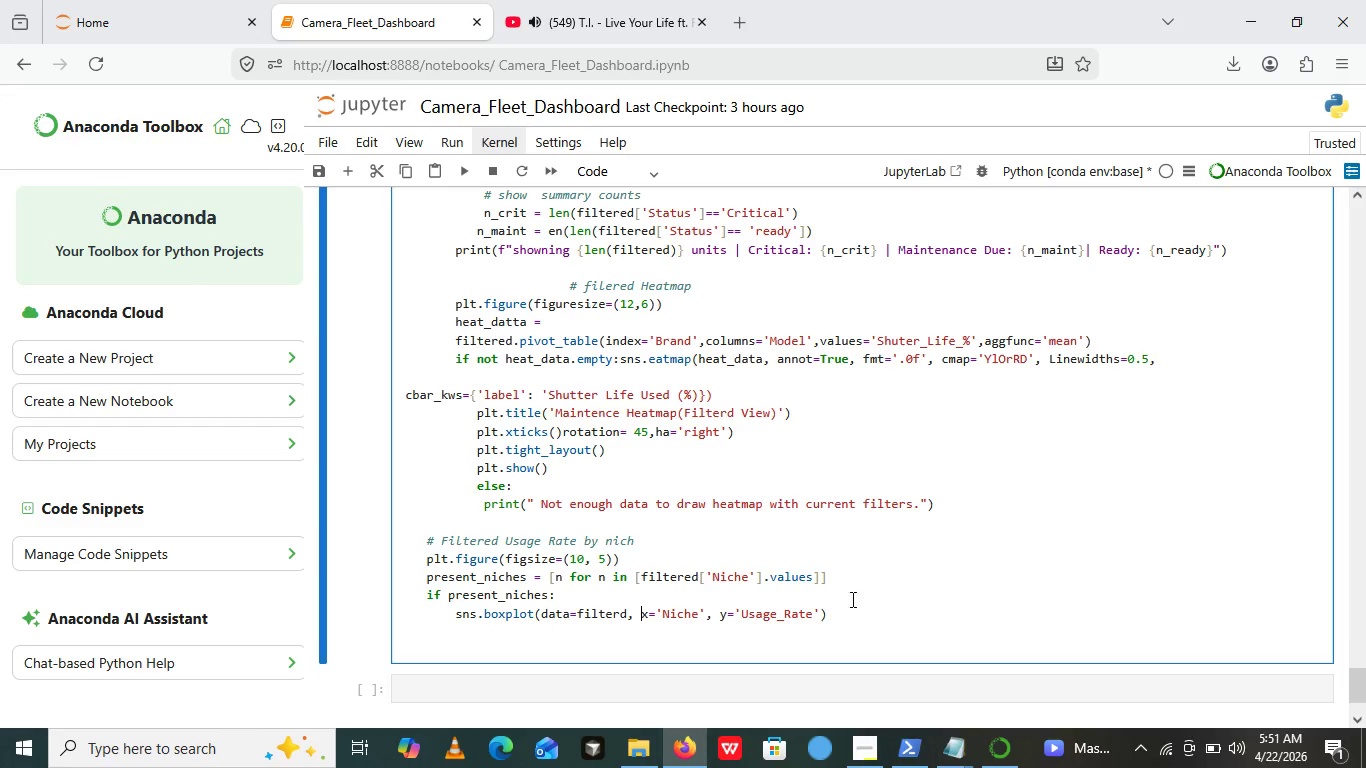 
left_click([818, 615])
 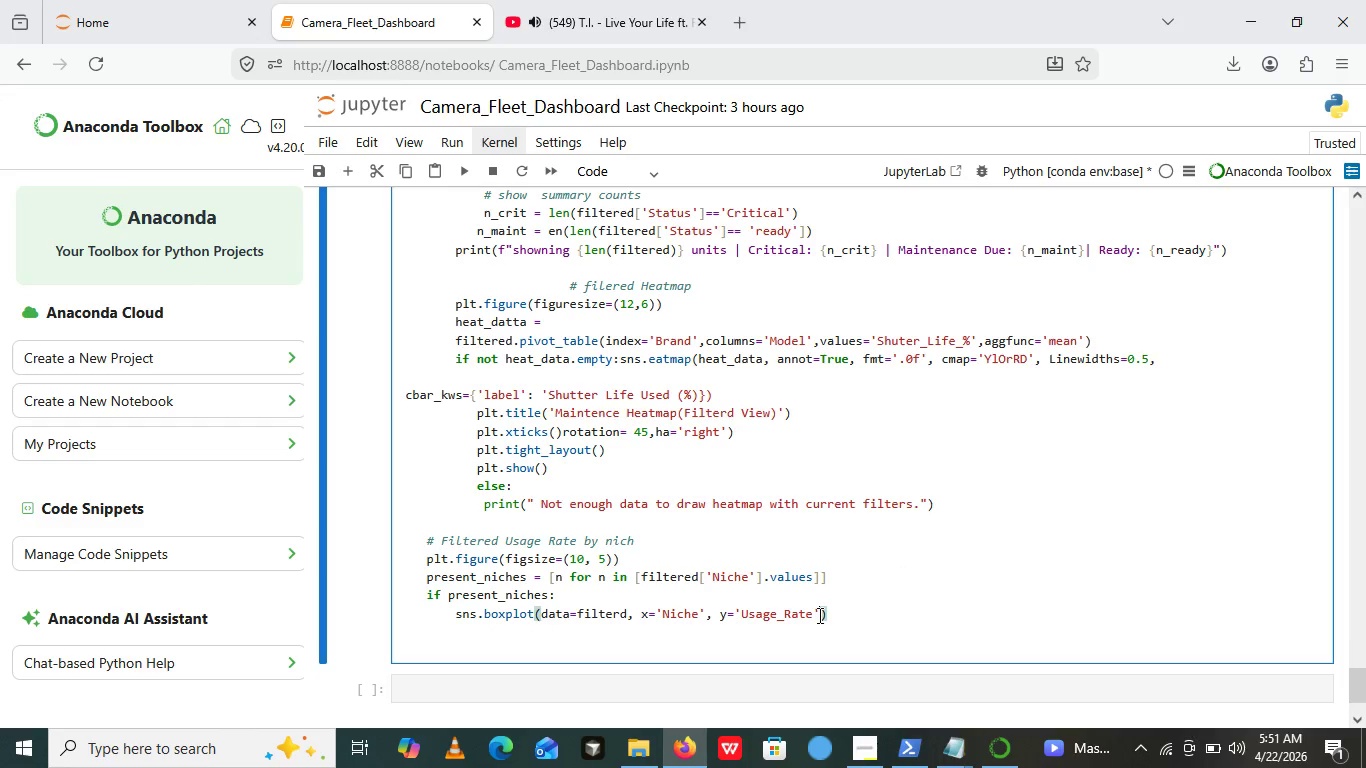 
key(Comma)
 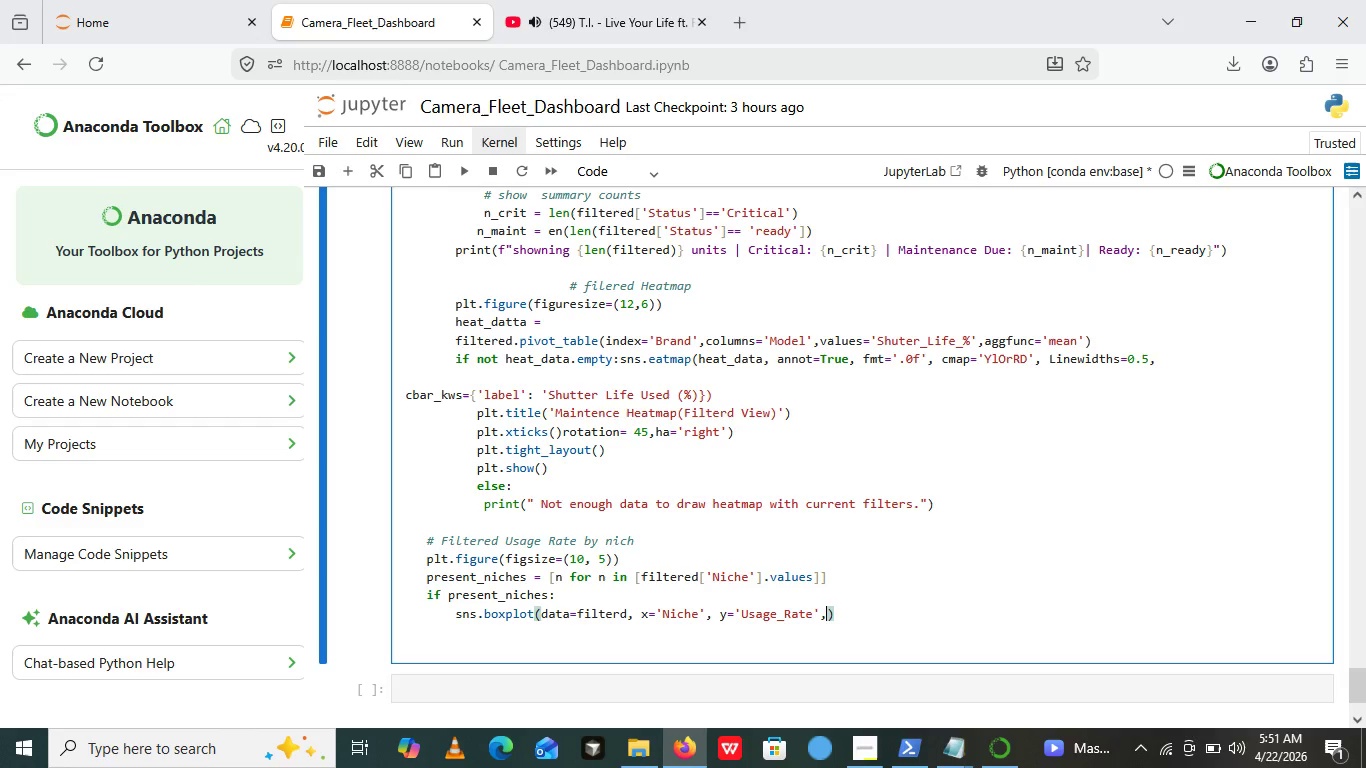 
wait(5.11)
 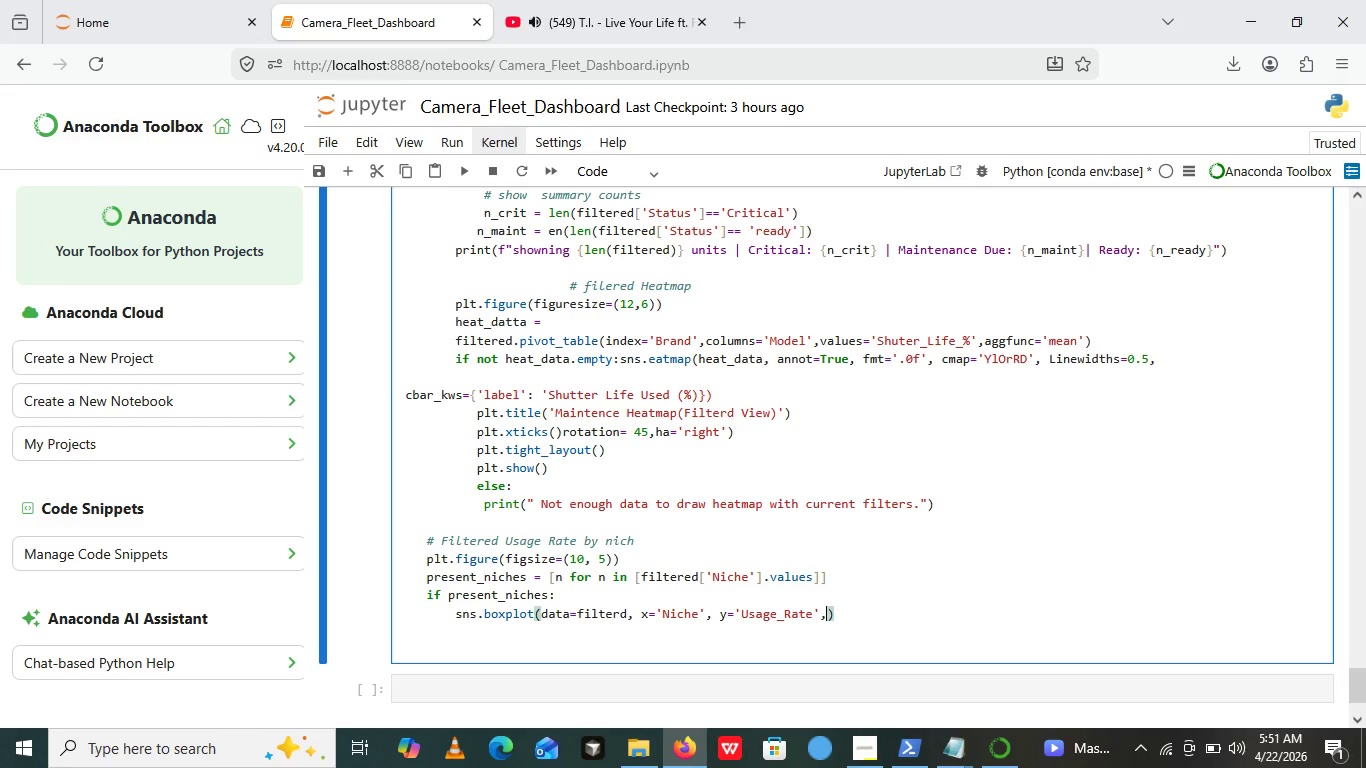 
type( order=pt)
key(Backspace)
type(resent)
 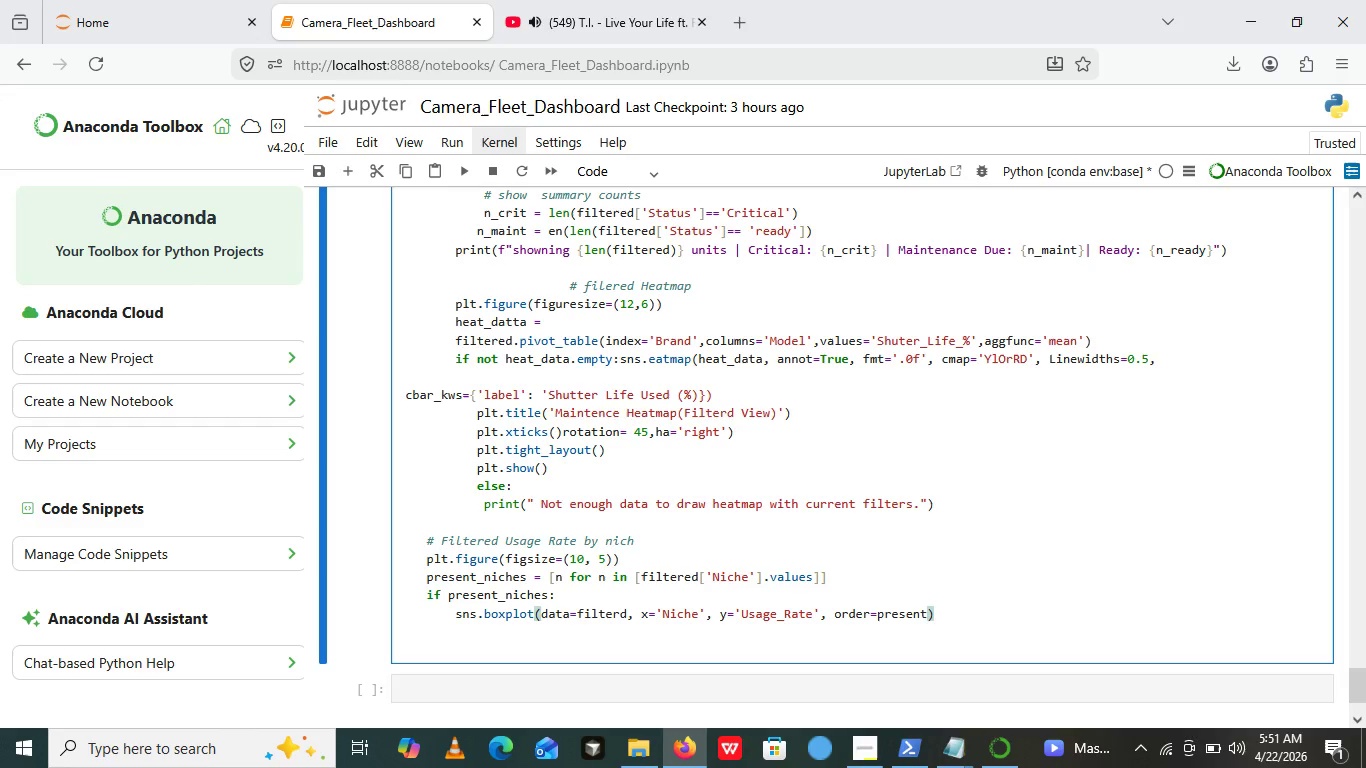 
type(_niches,hue=)
 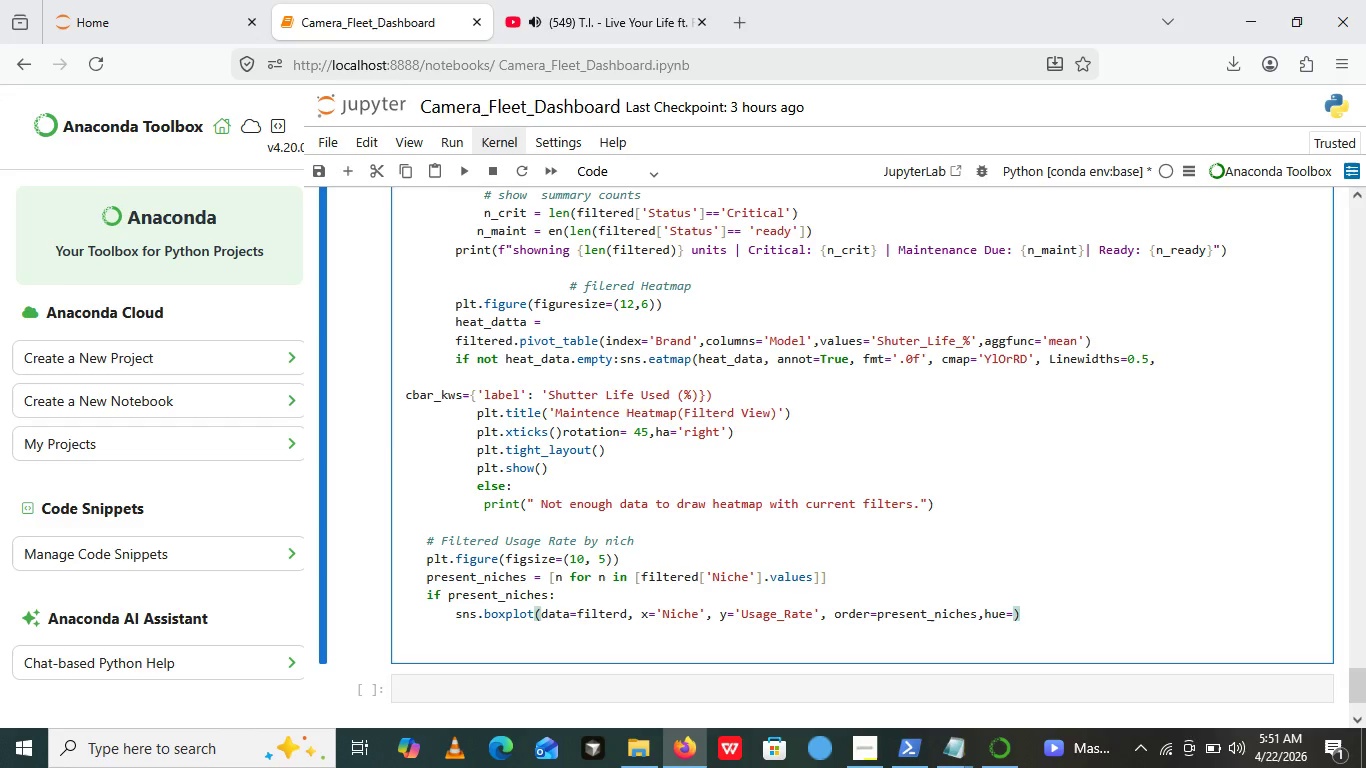 
key(Quote)
 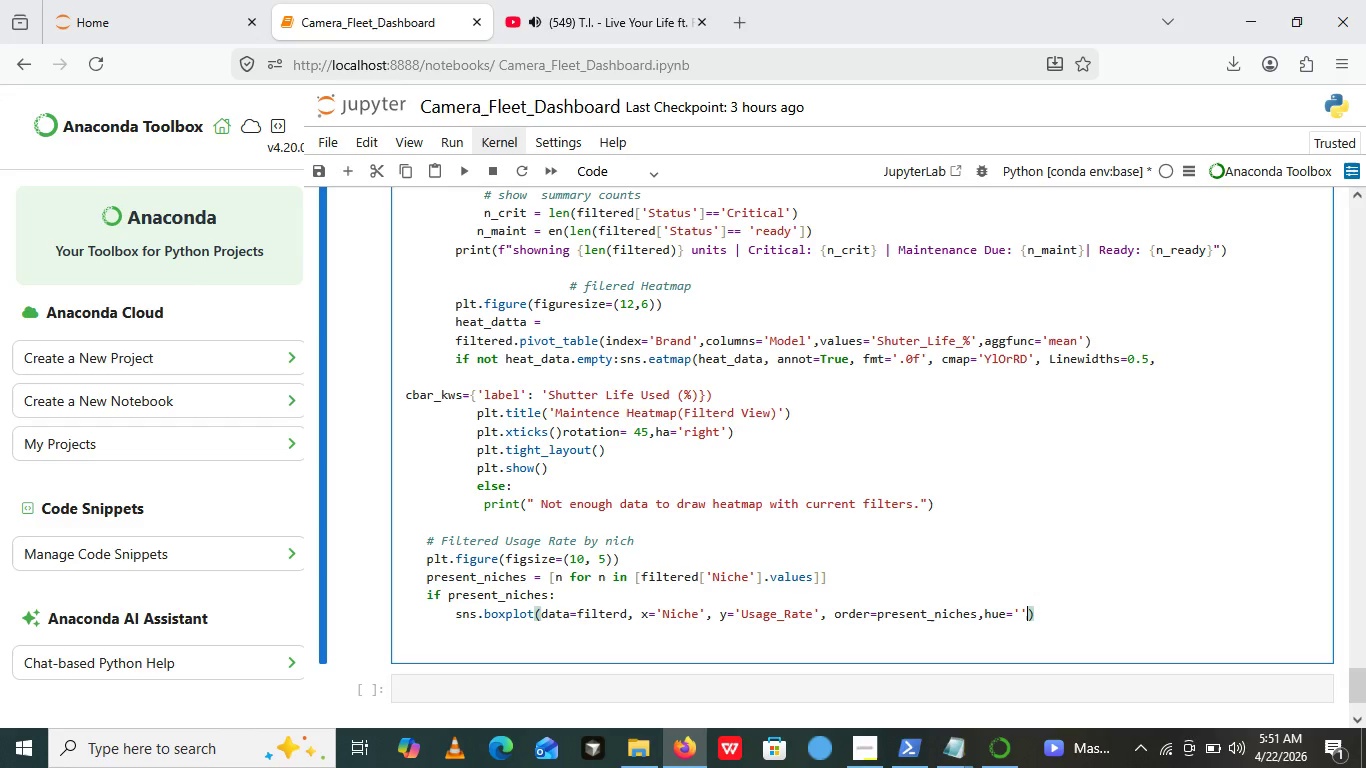 
key(Quote)
 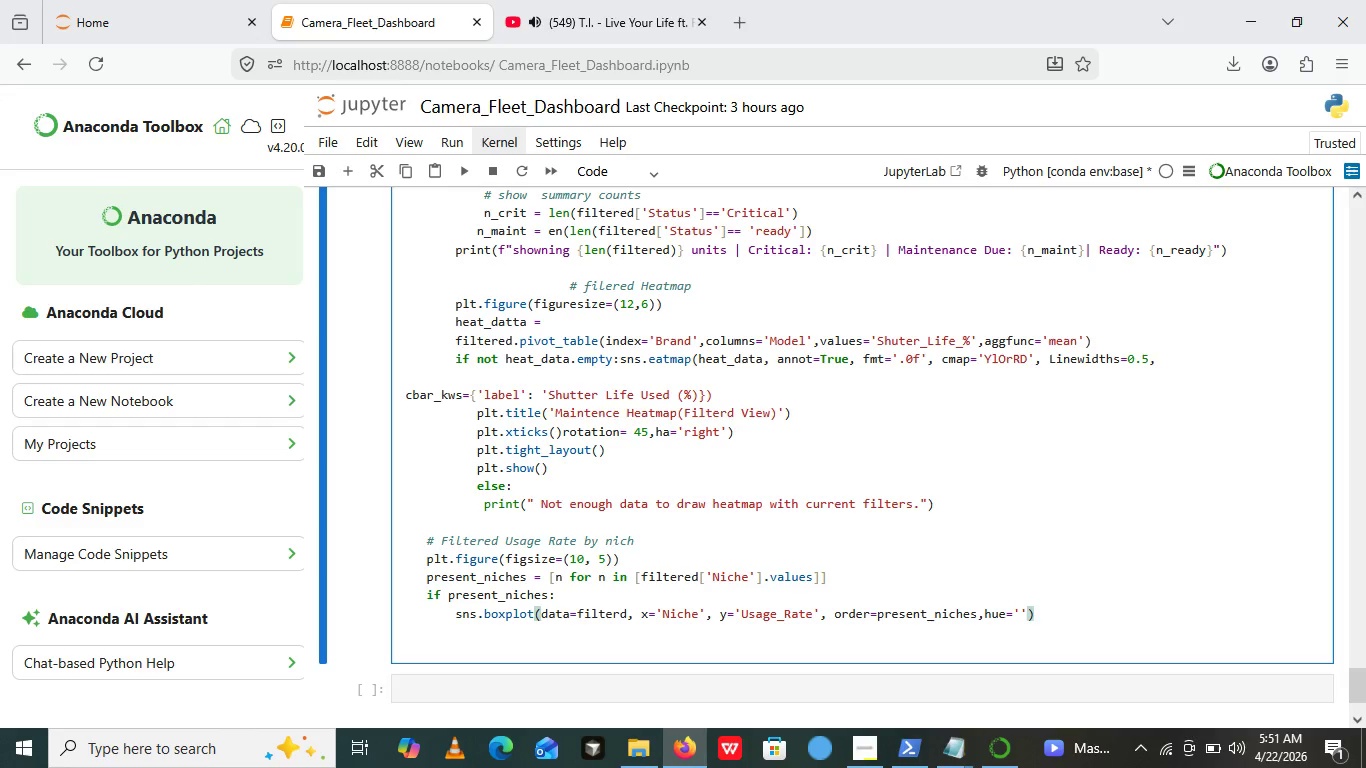 
key(ArrowLeft)
 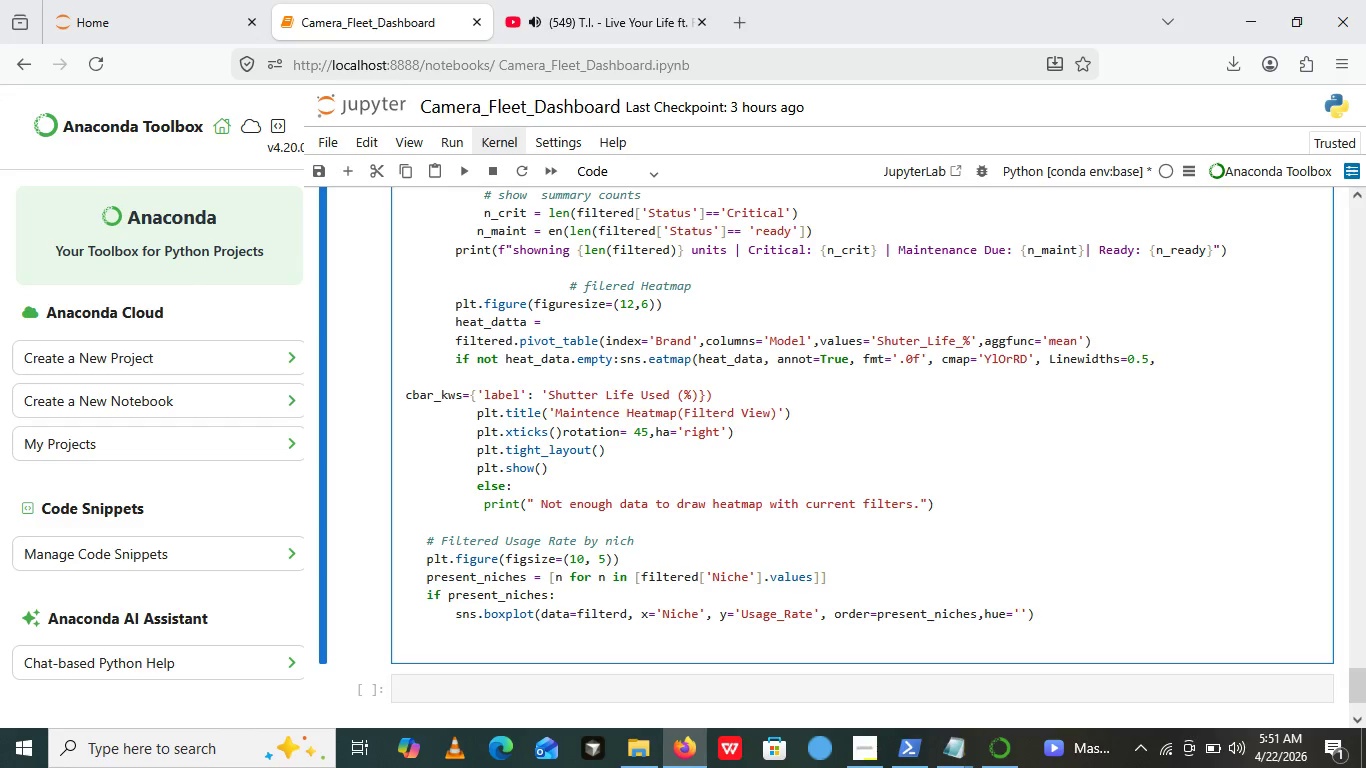 
type(Niche)
 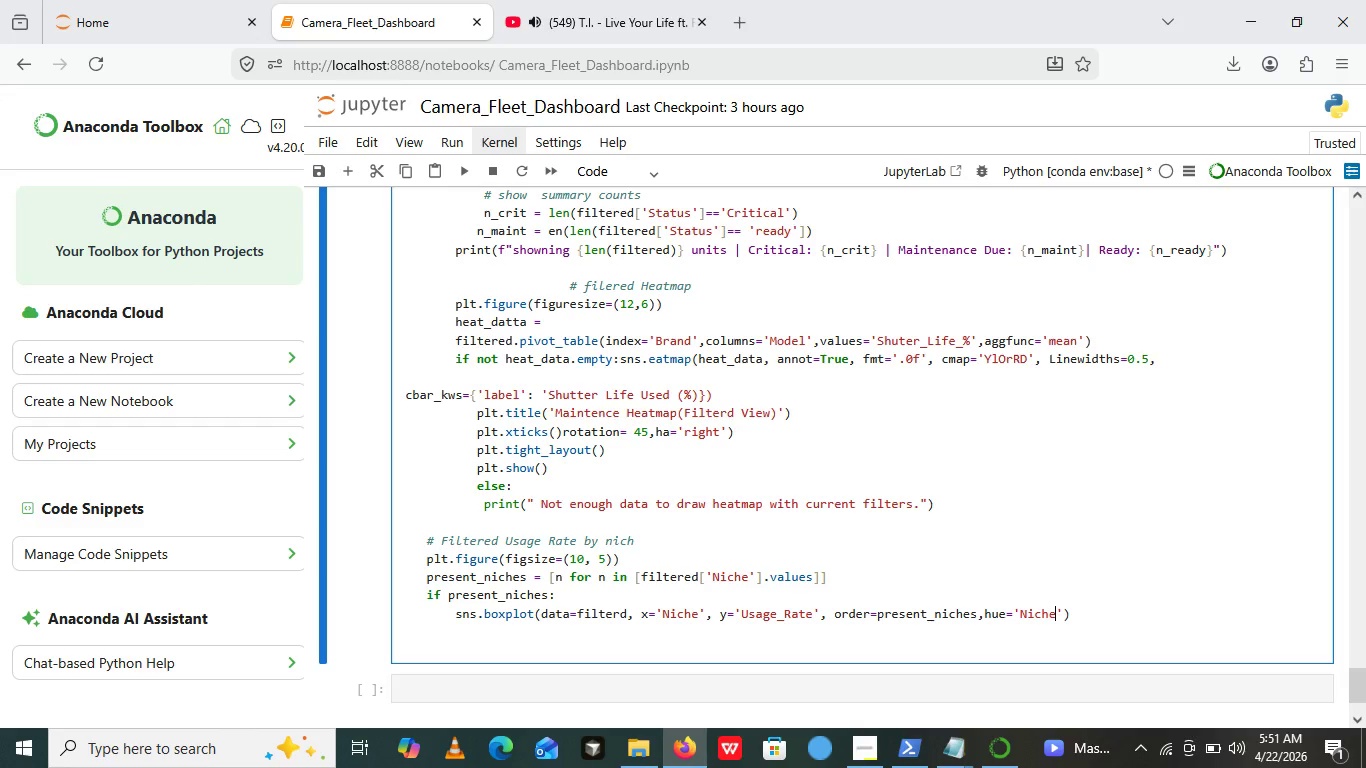 
key(ArrowRight)
 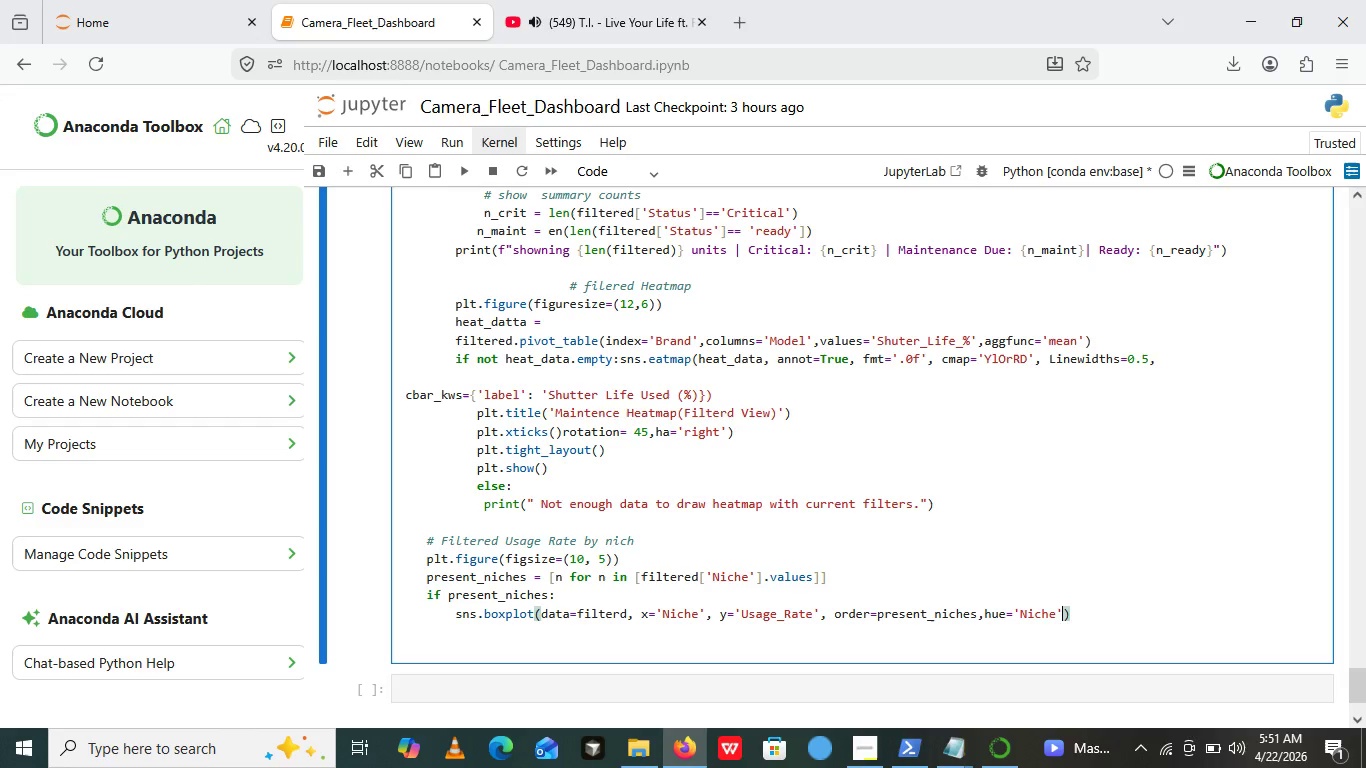 
type(,palette)
 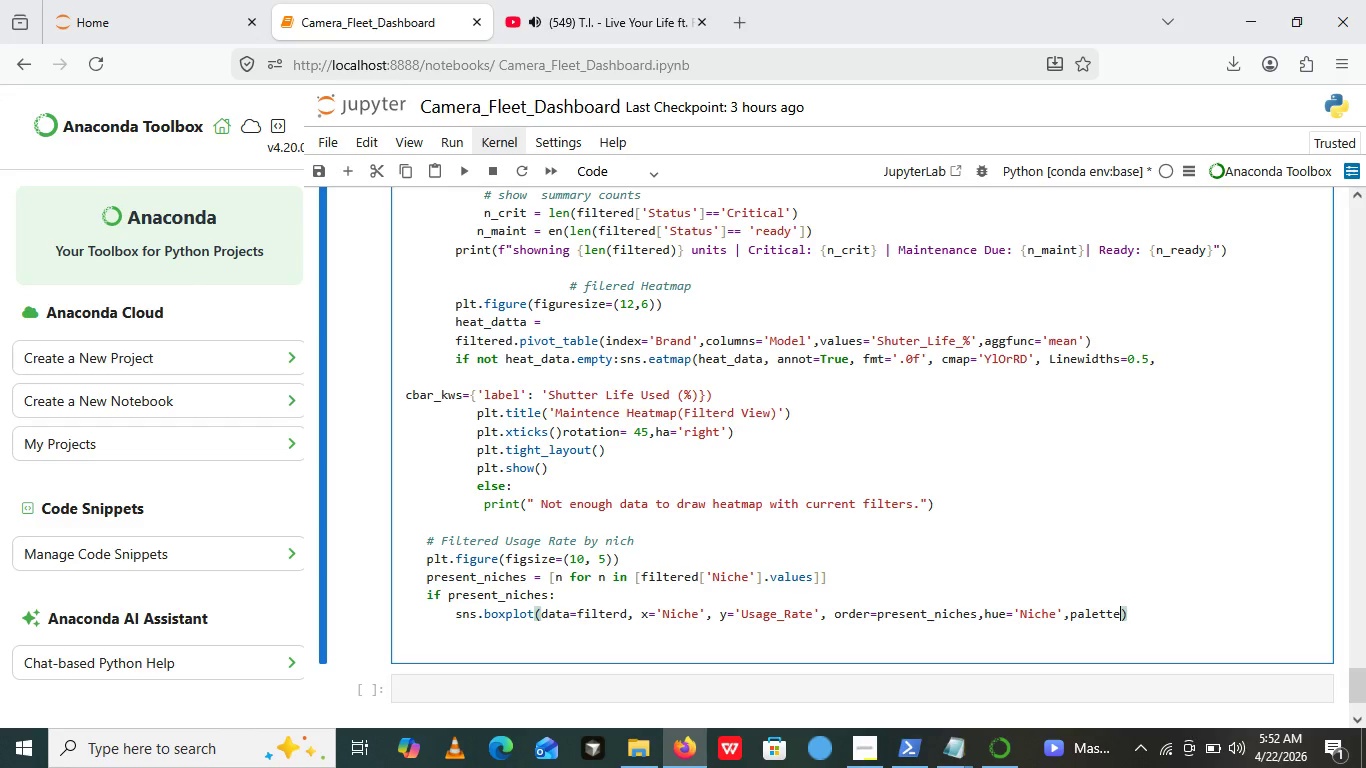 
key(Equal)
 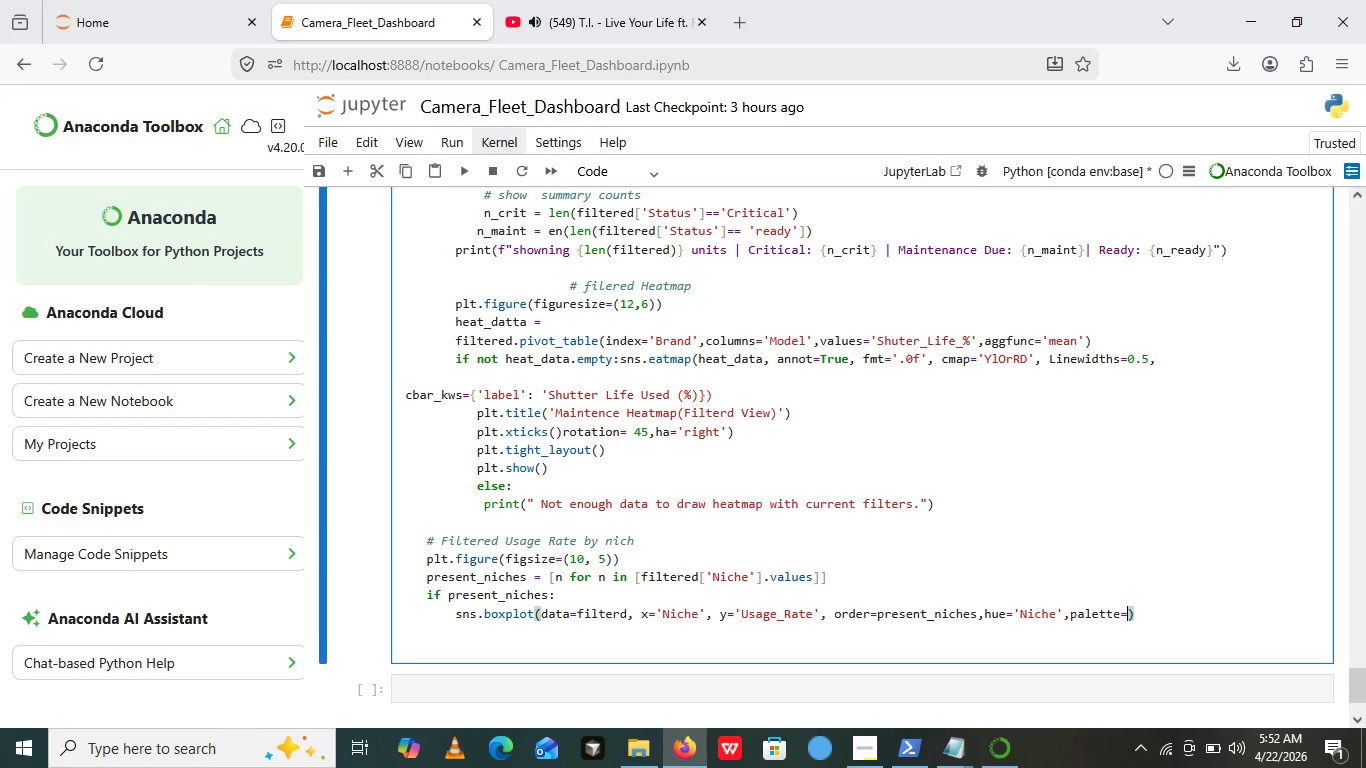 
key(Quote)
 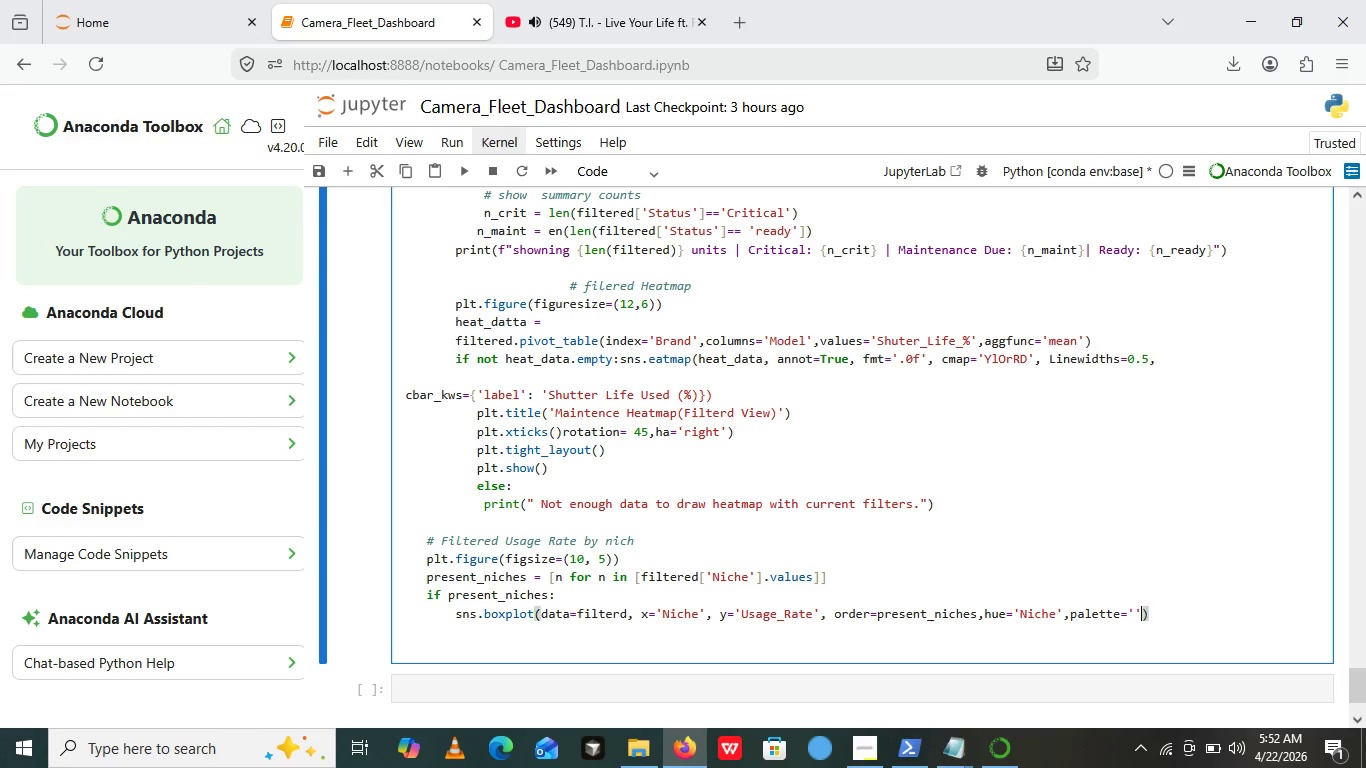 
key(Quote)
 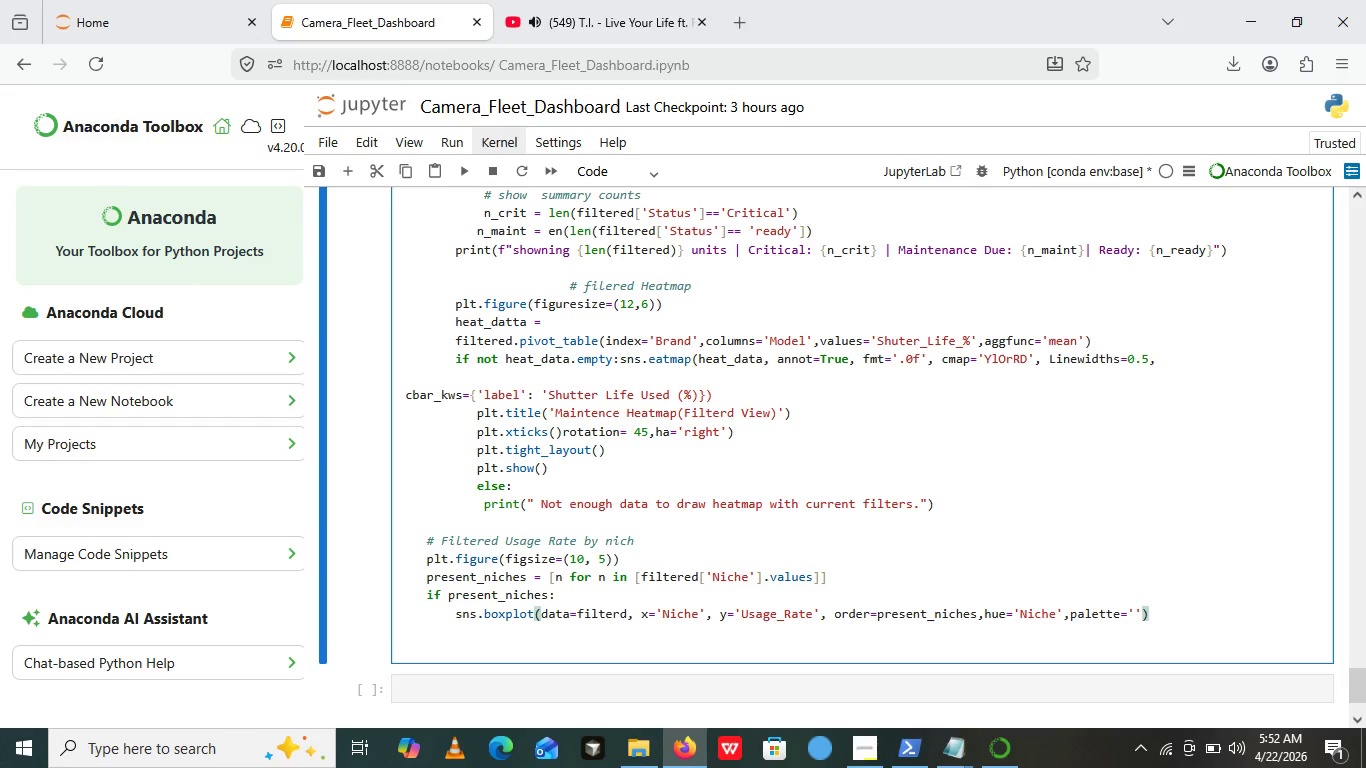 
key(ArrowLeft)
 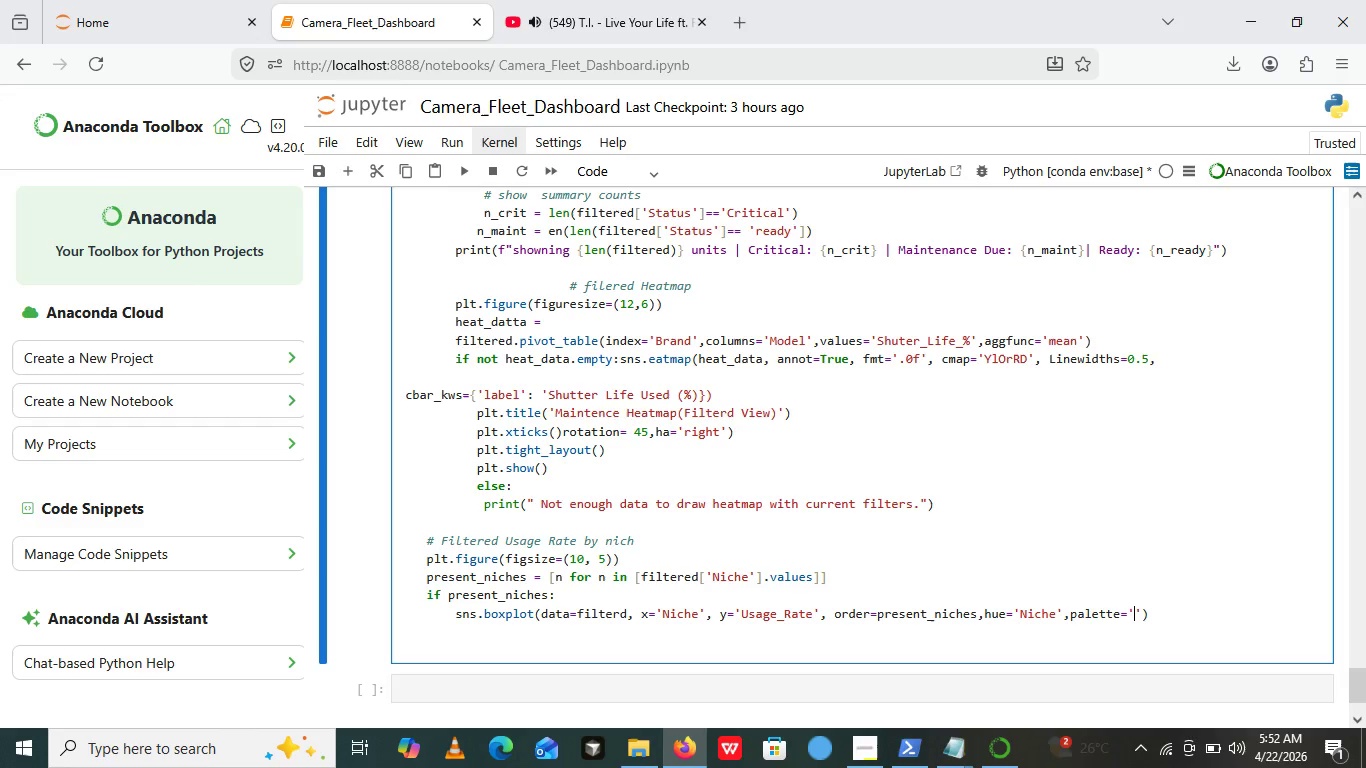 
type(virids)
 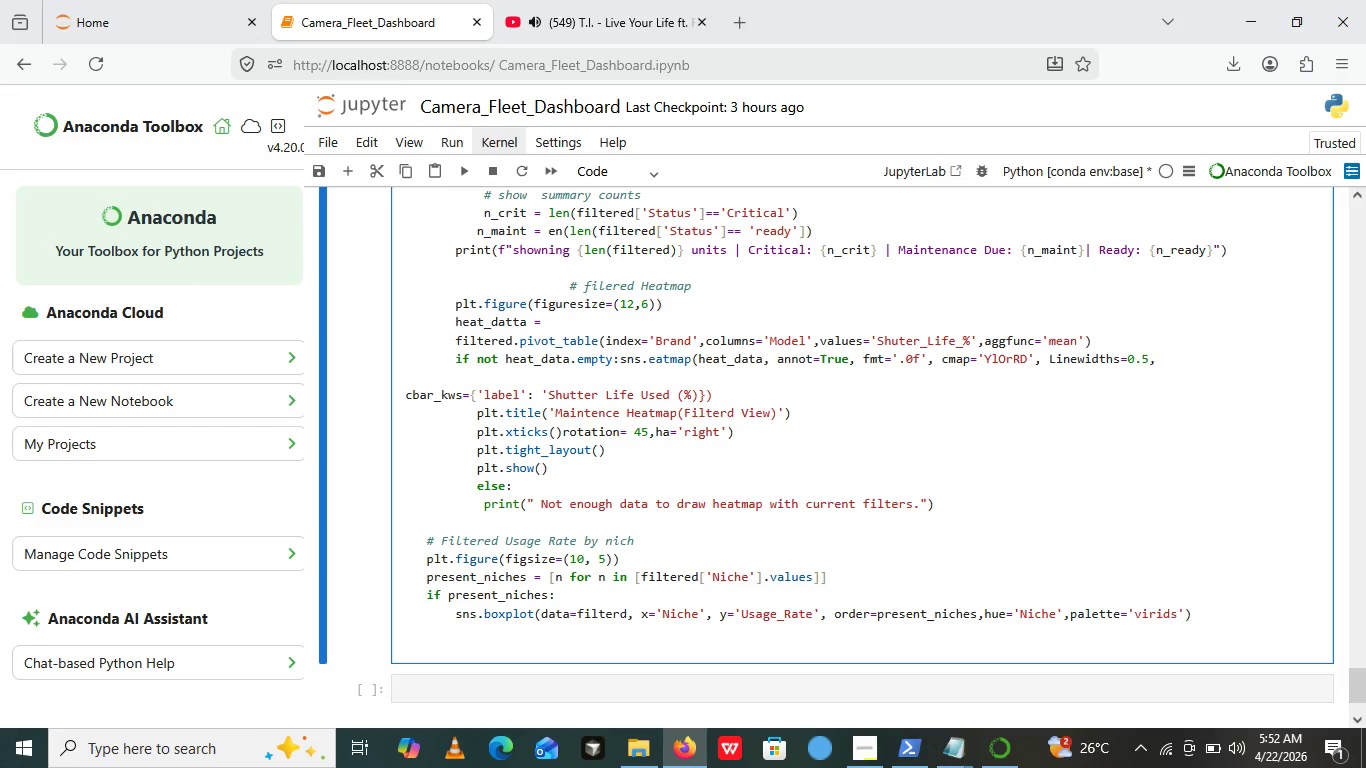 
key(ArrowRight)
 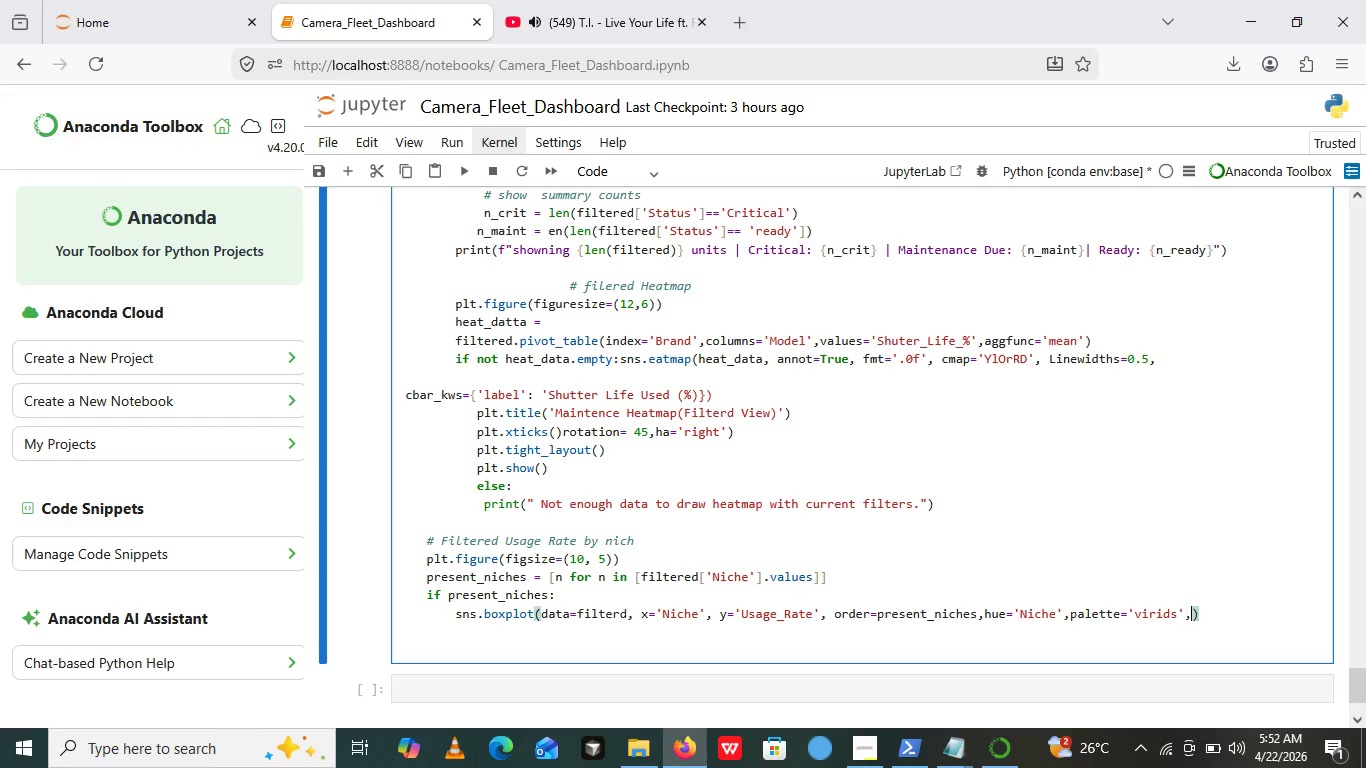 
type(,legend)
 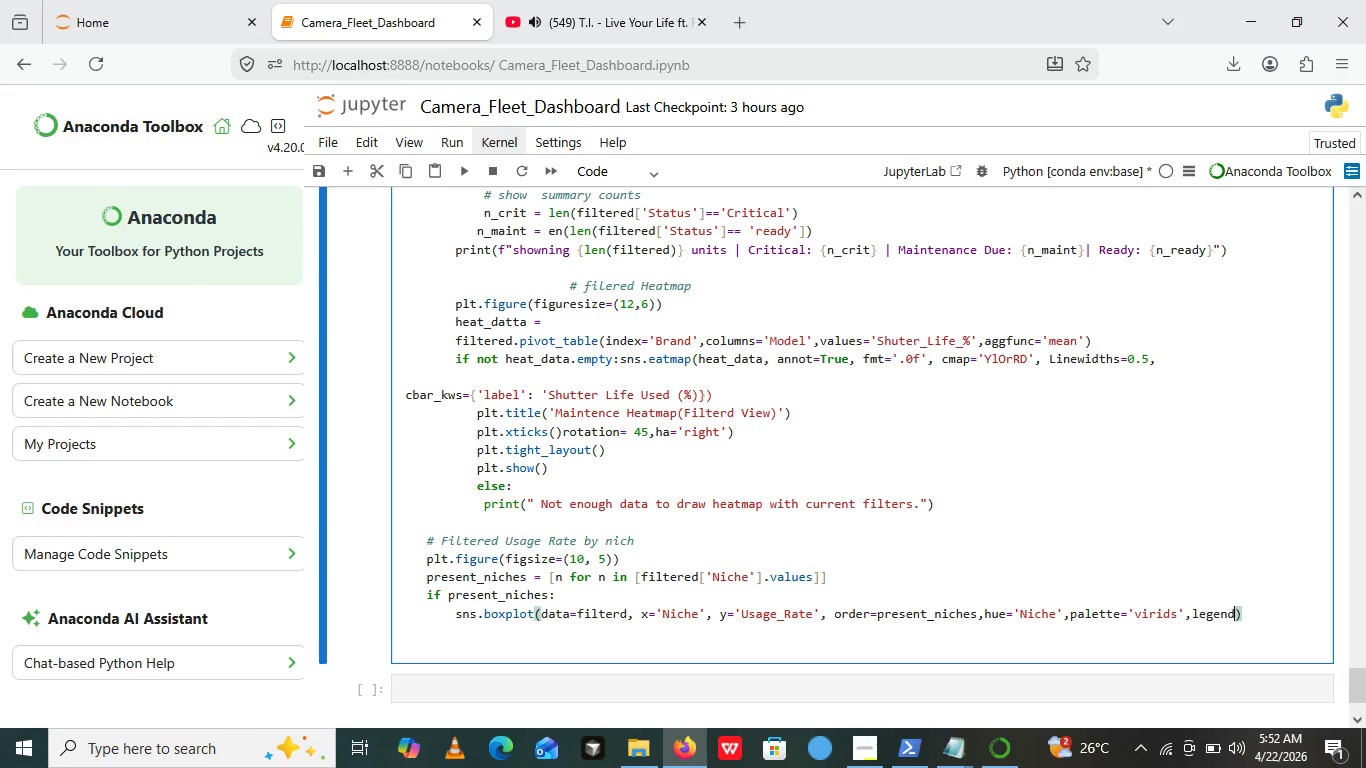 
type(=False)
 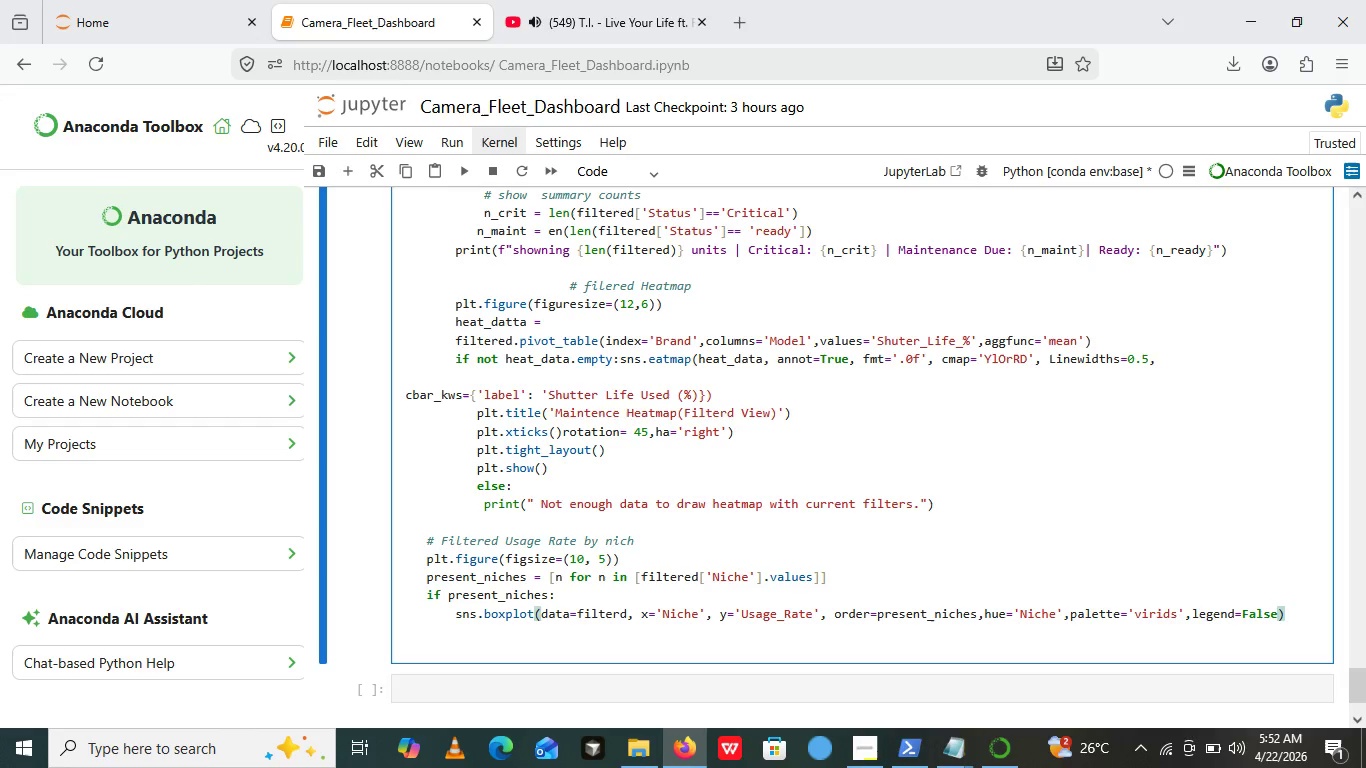 
key(ArrowRight)
 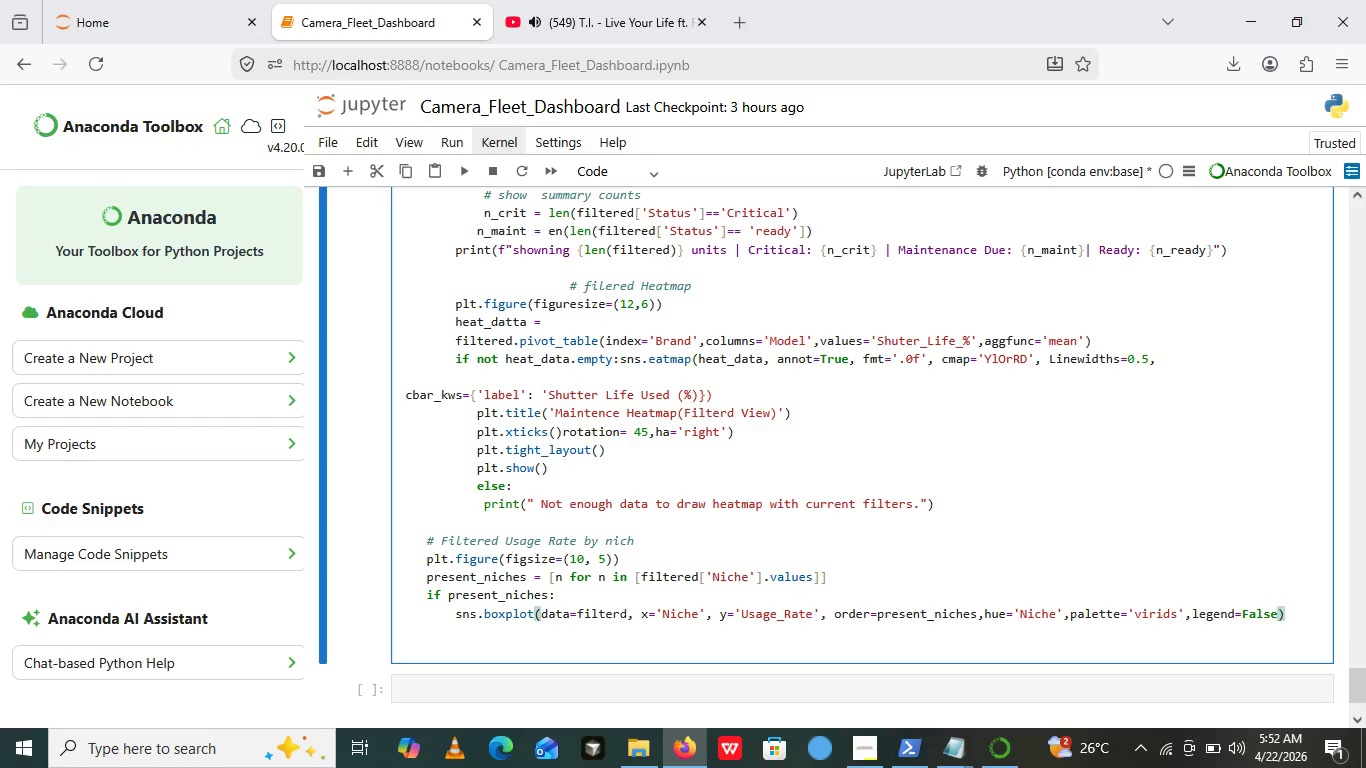 
key(Enter)
 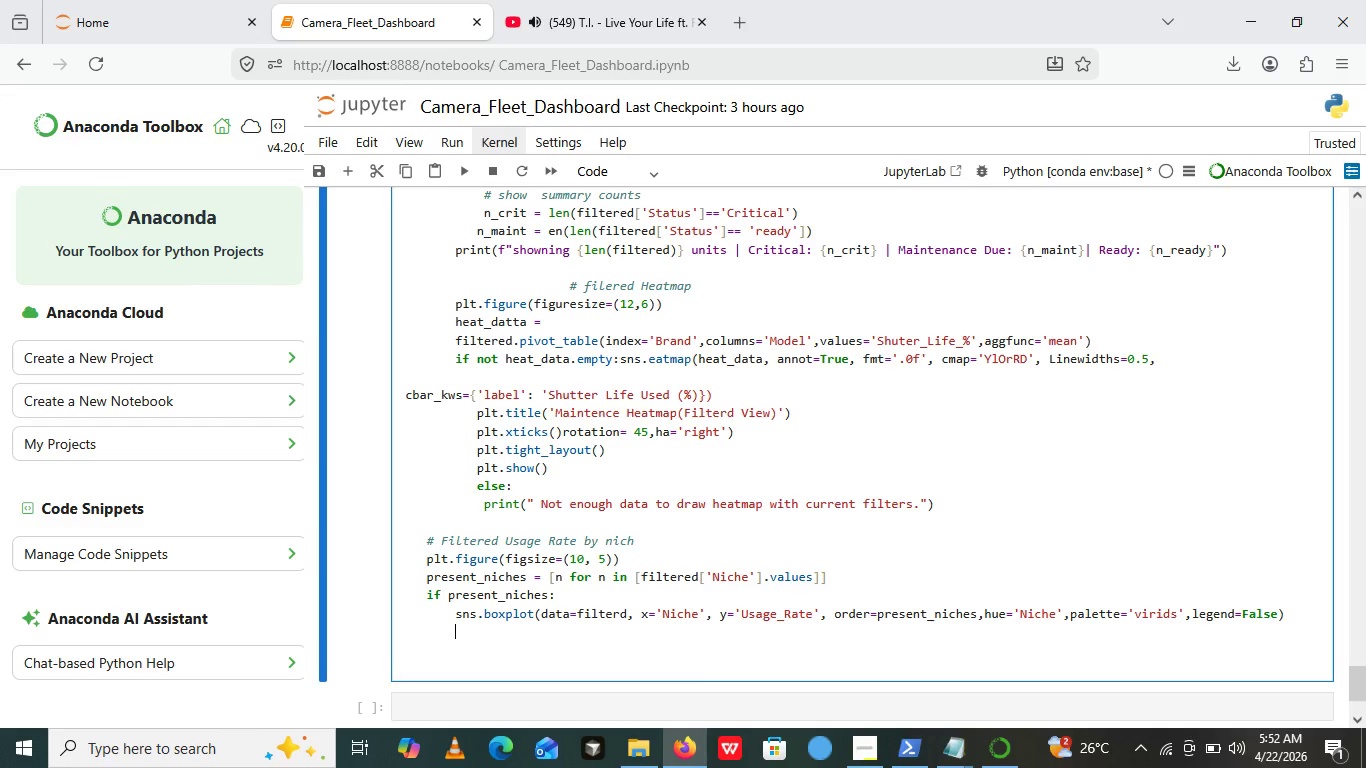 
type(plt.)
 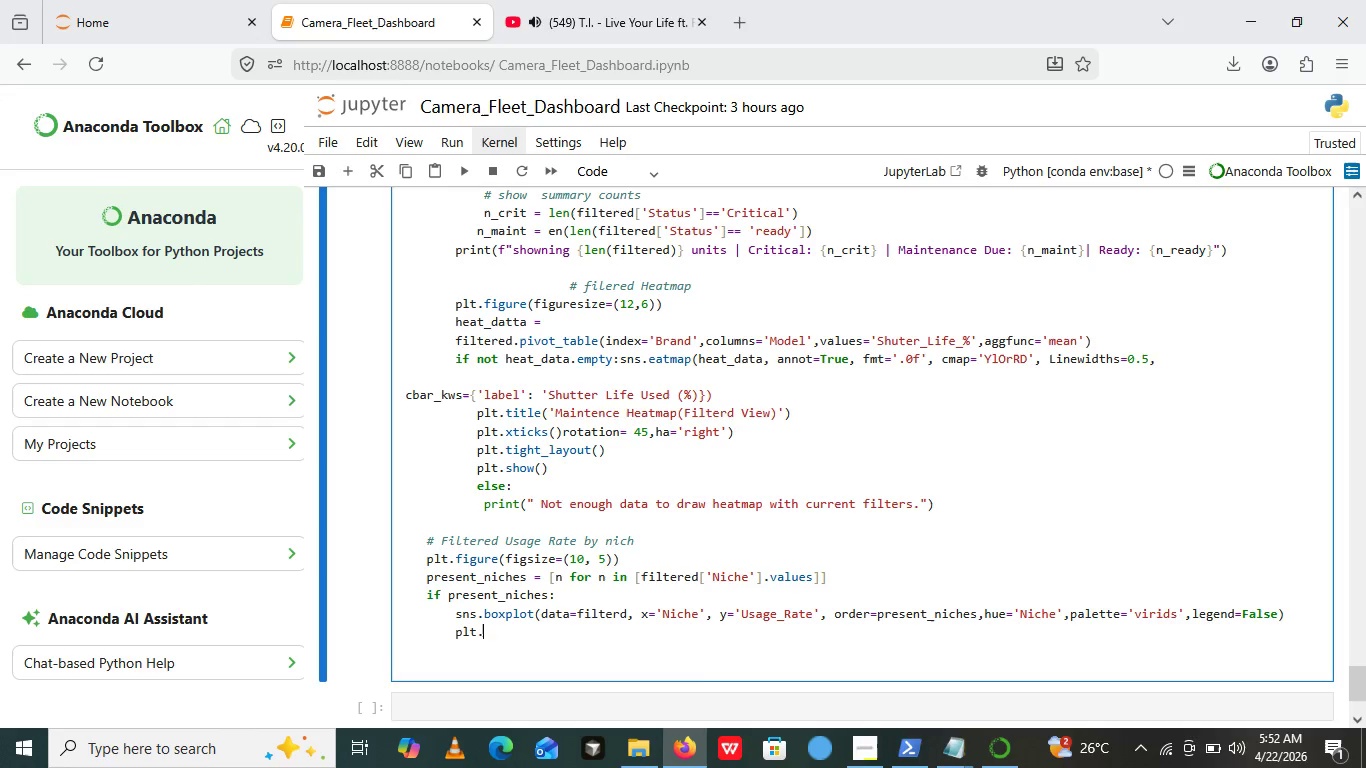 
left_click([818, 615])
 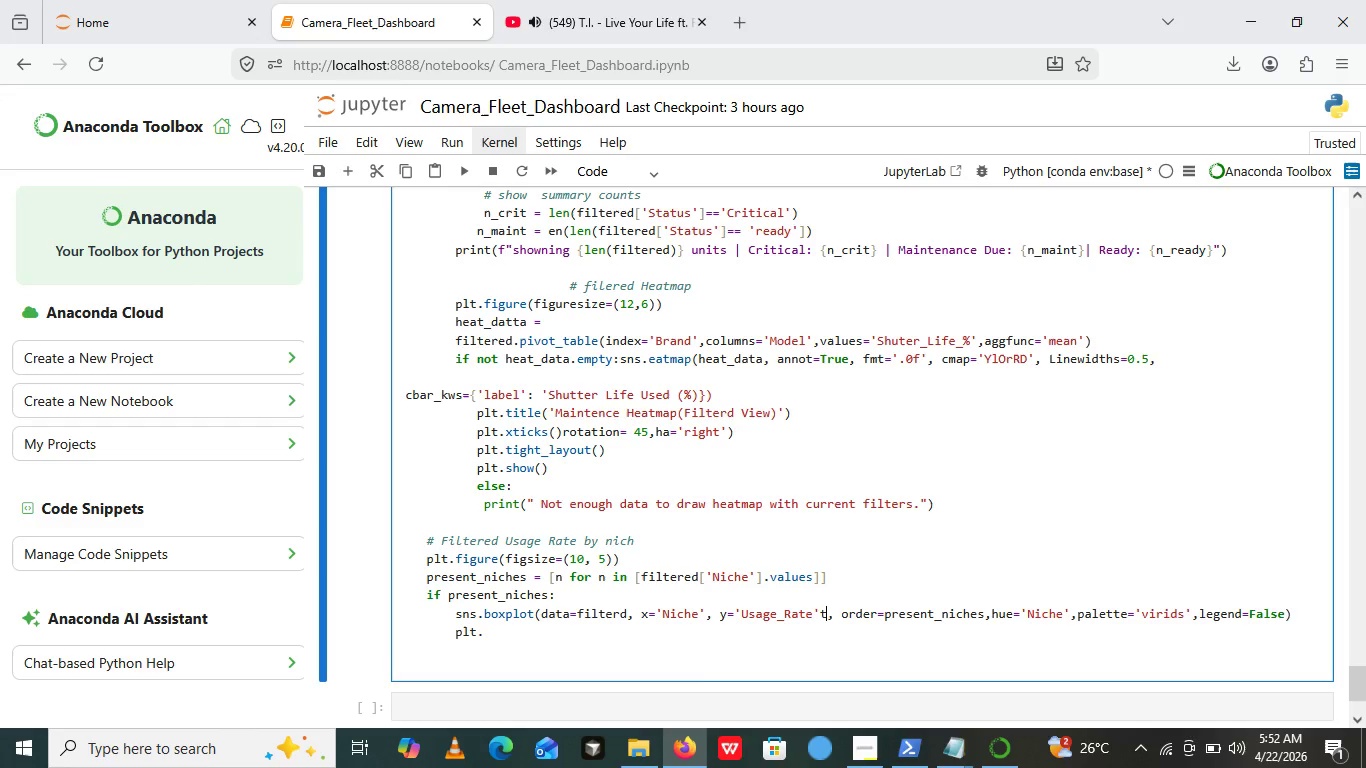 
type(title)
 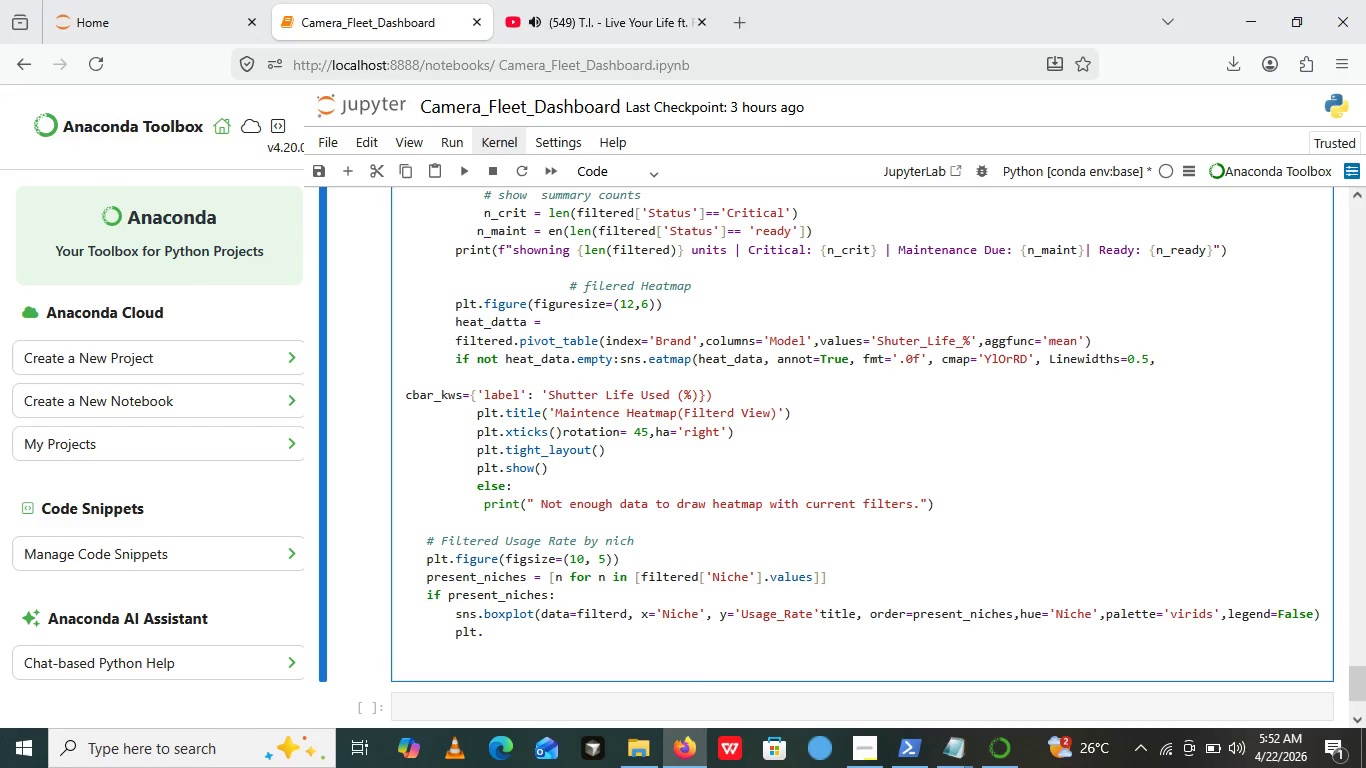 
key(Control+Z)
 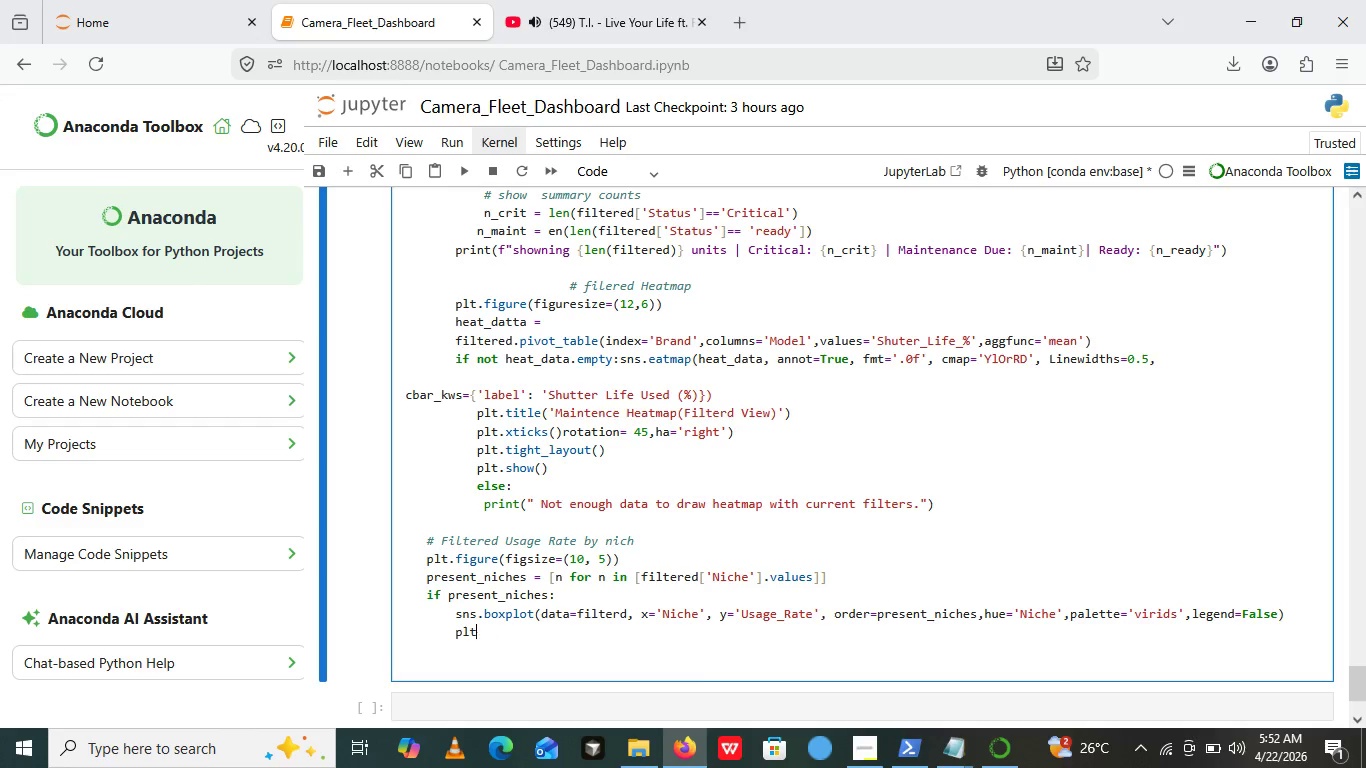 
key(Control+Z)
 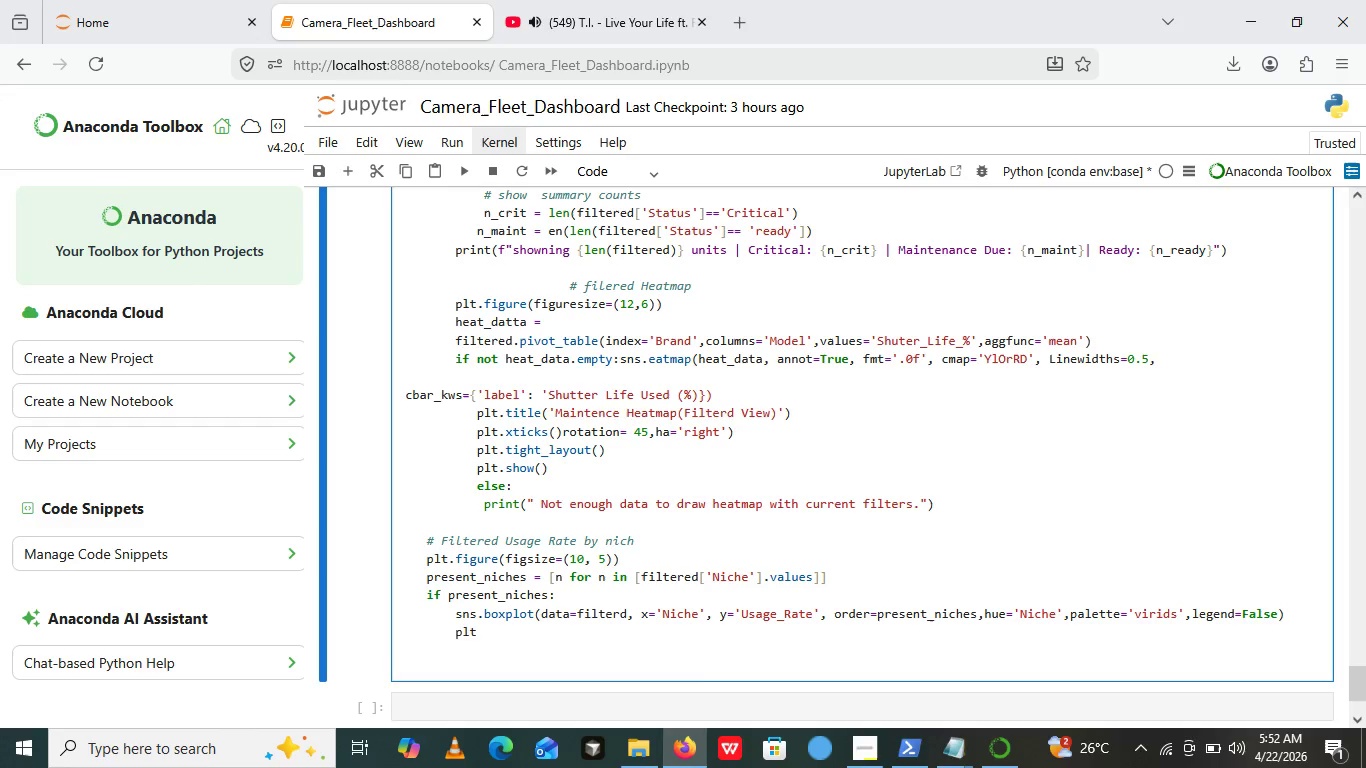 
key(Control+Z)
 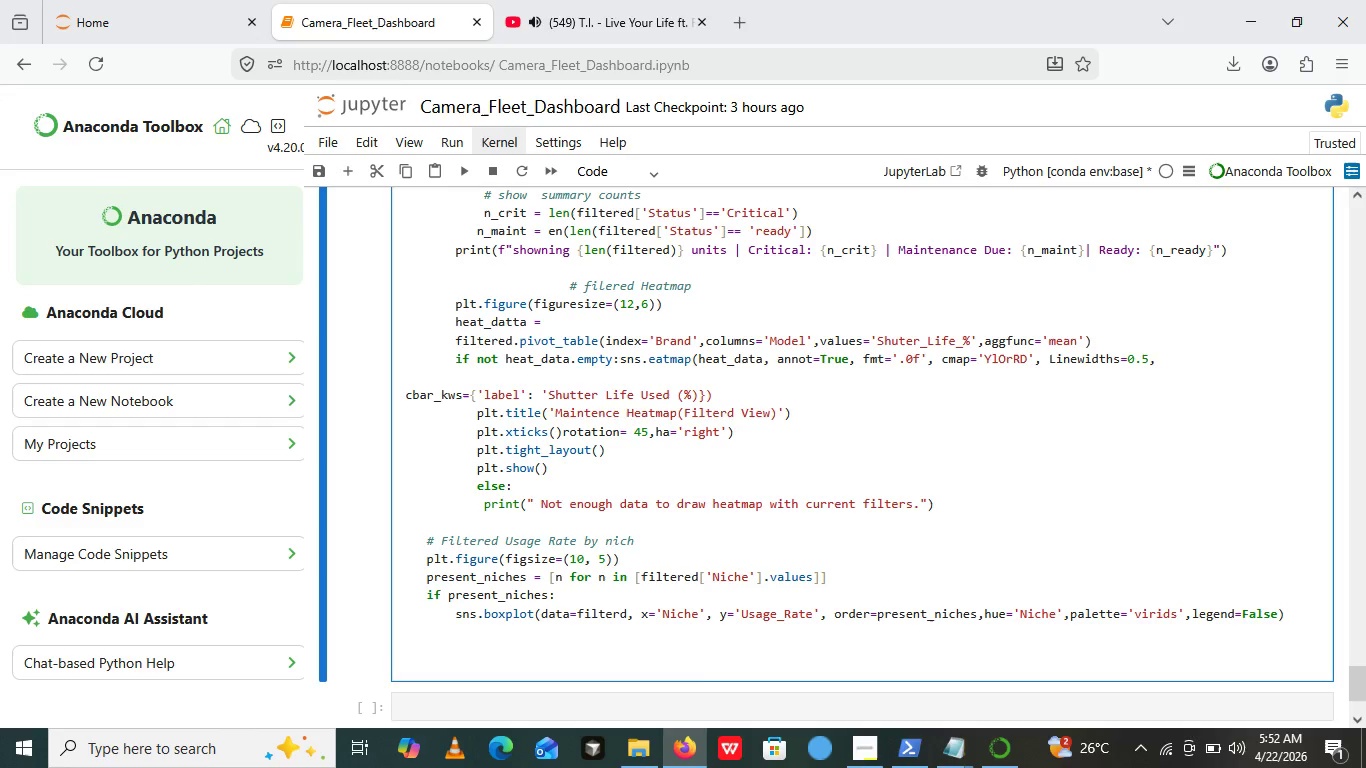 
type(plt.title)
 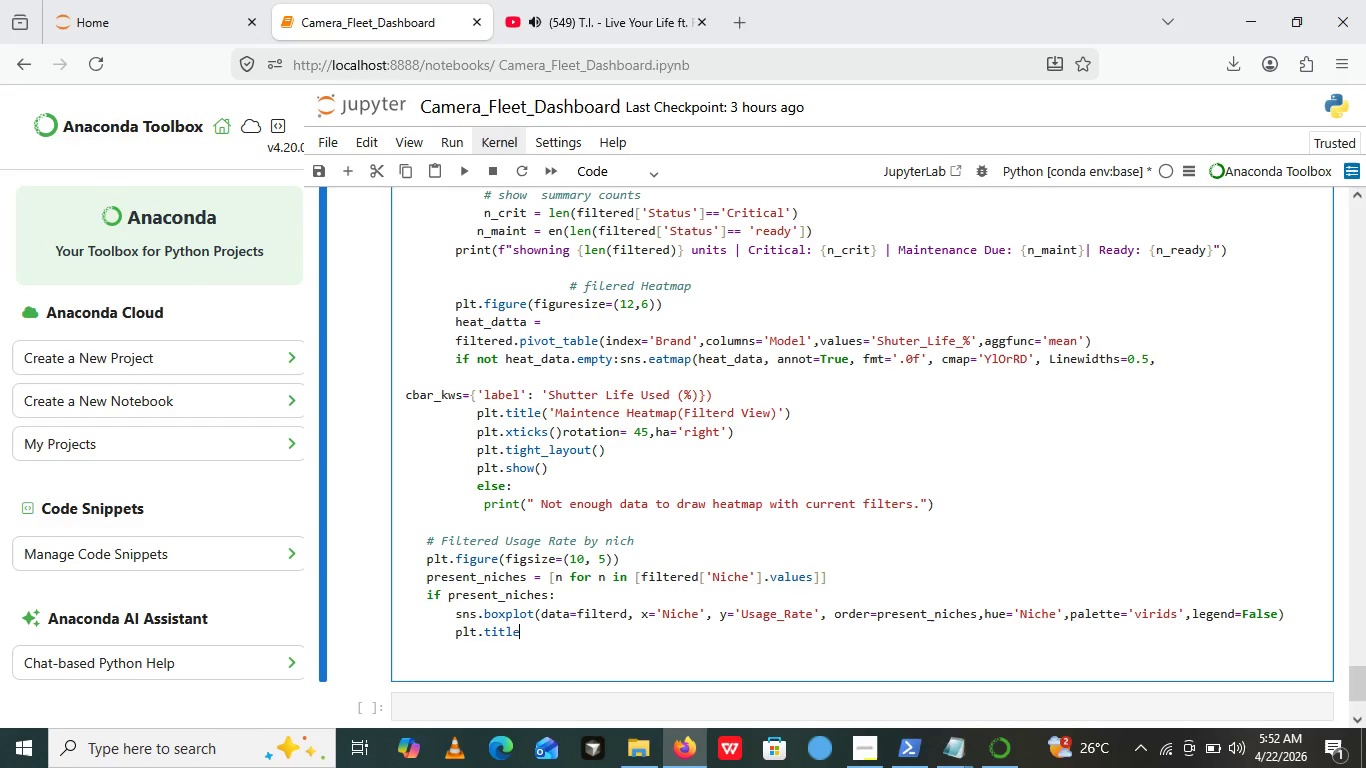 
type(())
 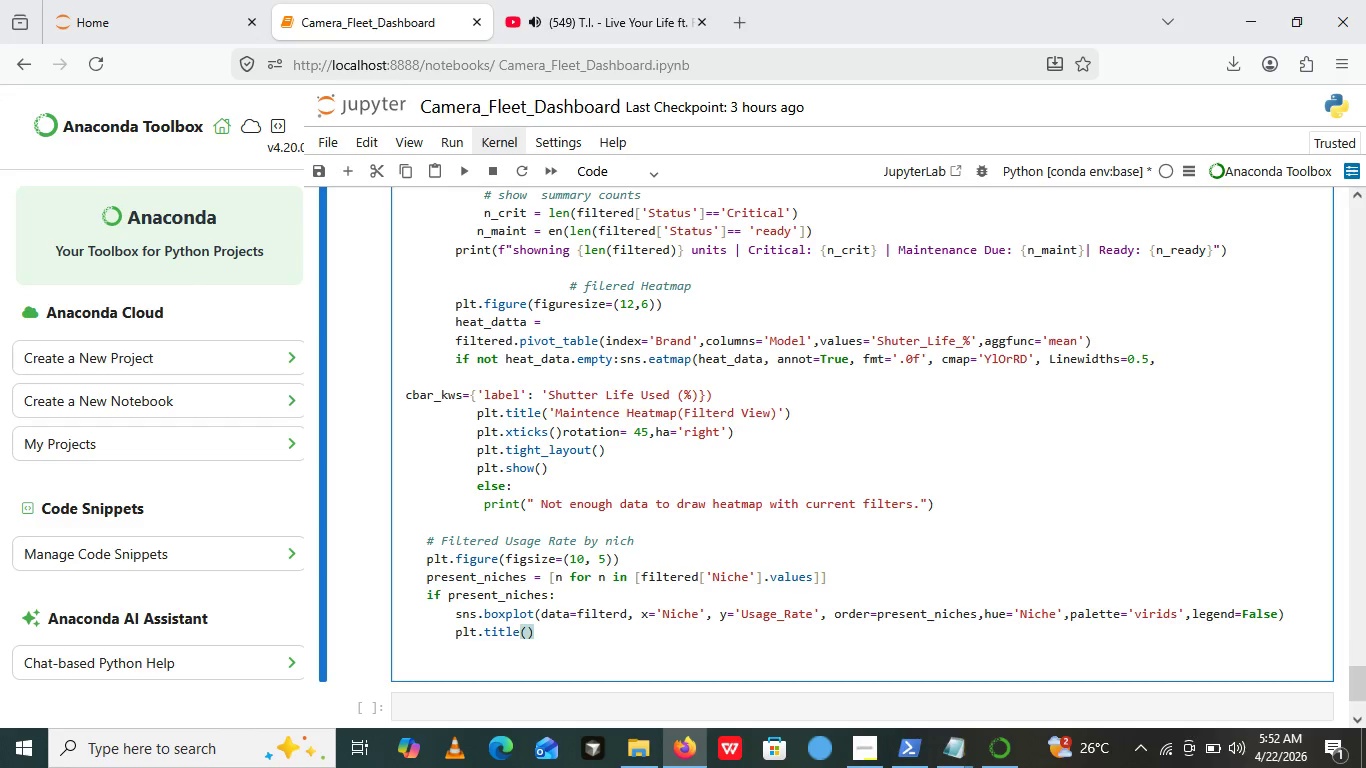 
key(ArrowLeft)
 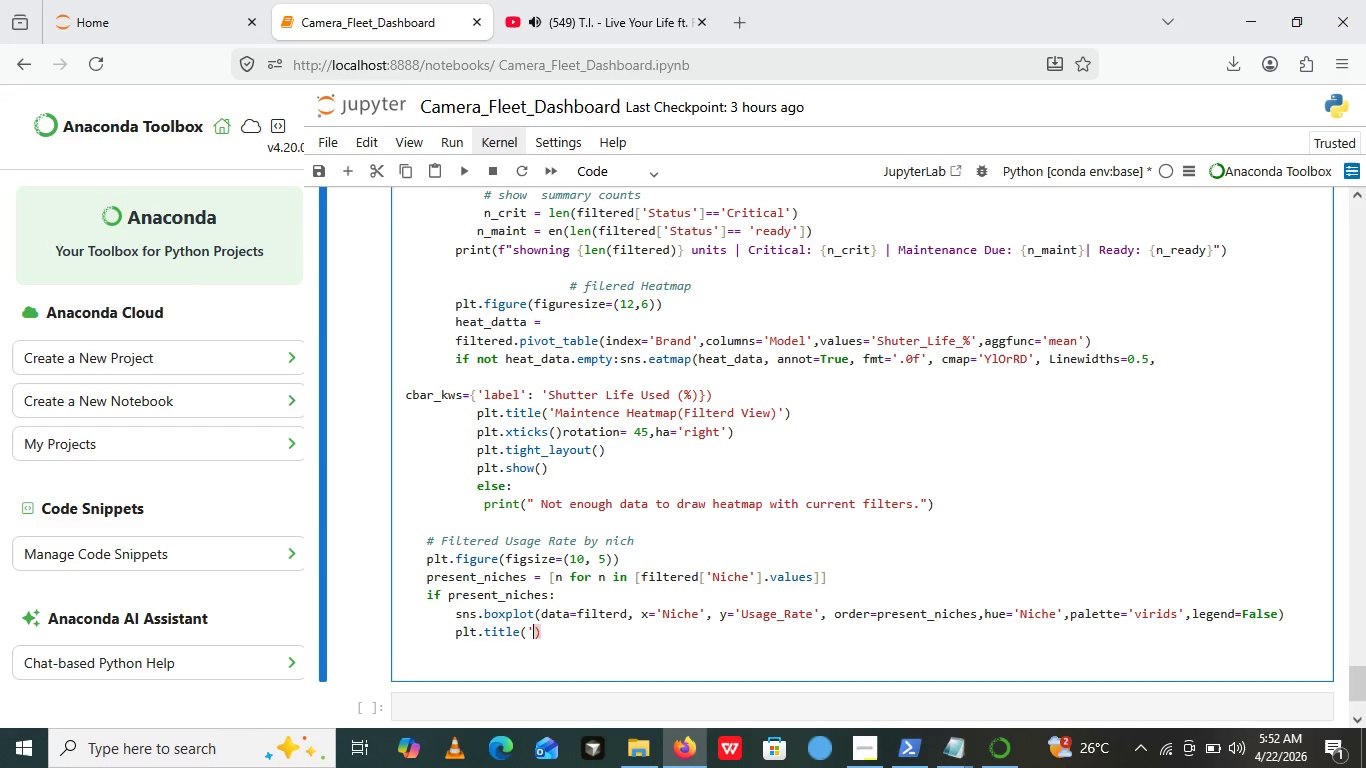 
key(Quote)
 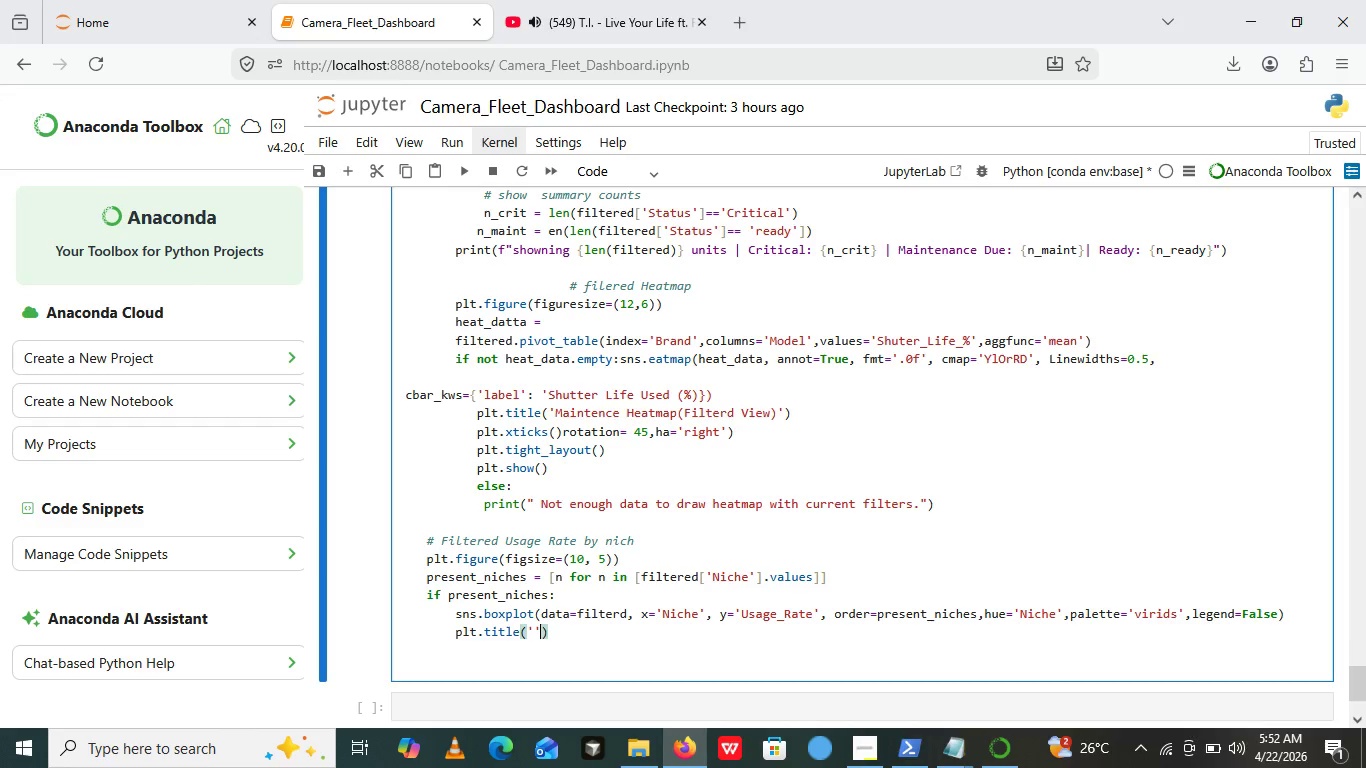 
key(Quote)
 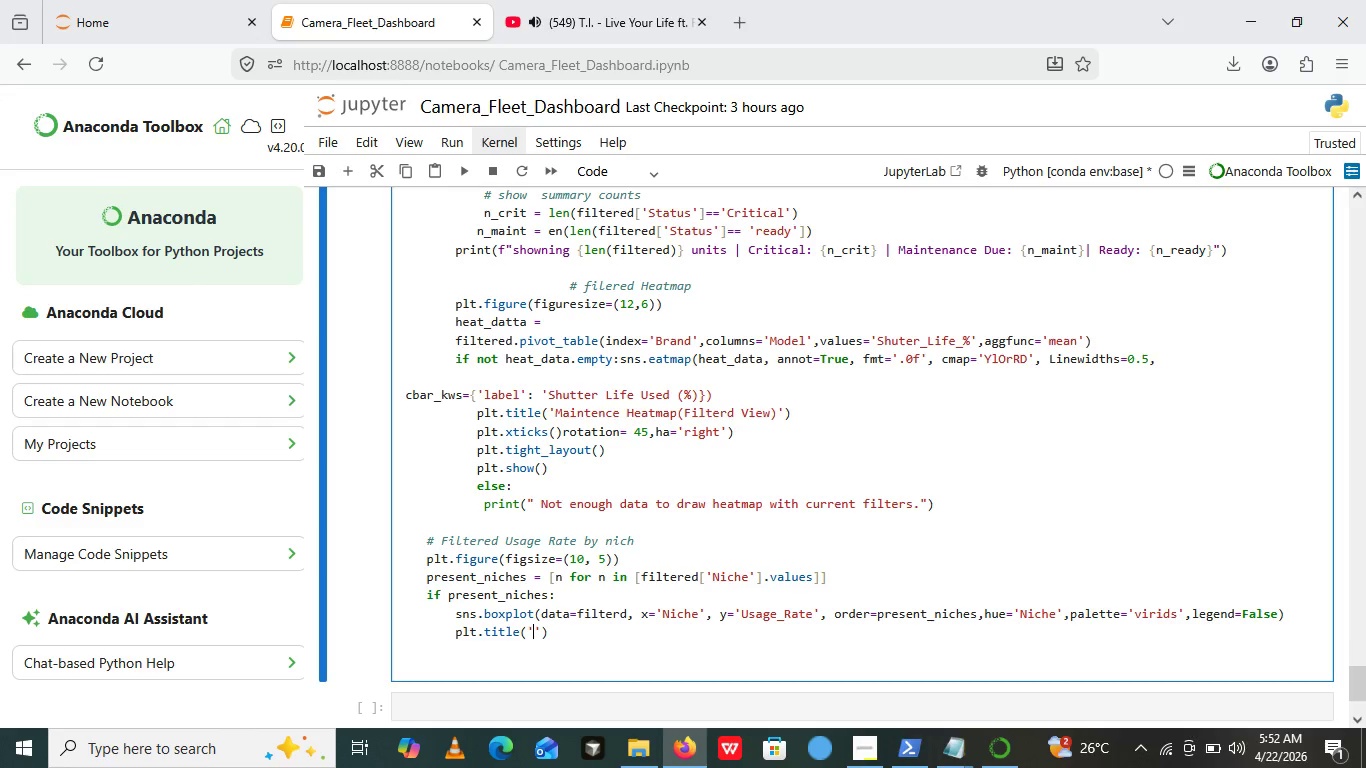 
key(ArrowLeft)
 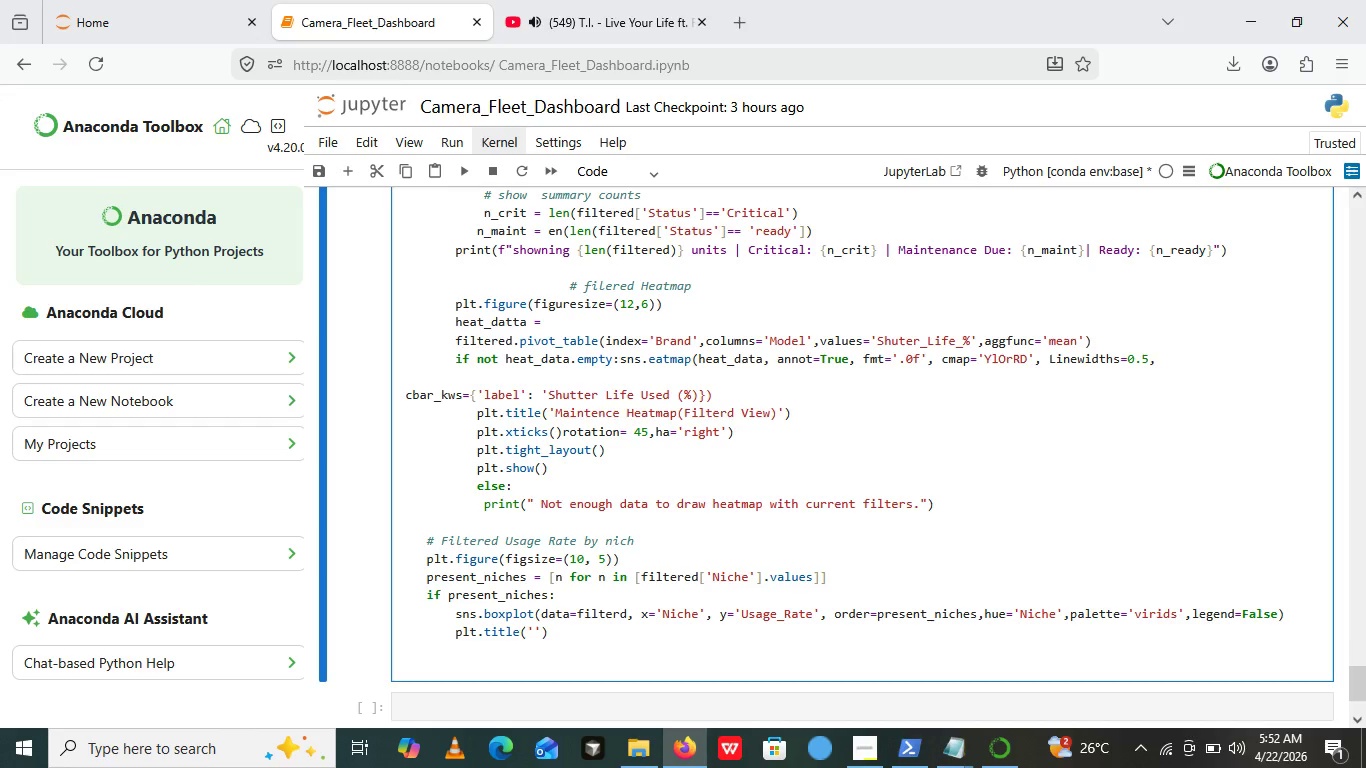 
type(Usage)
 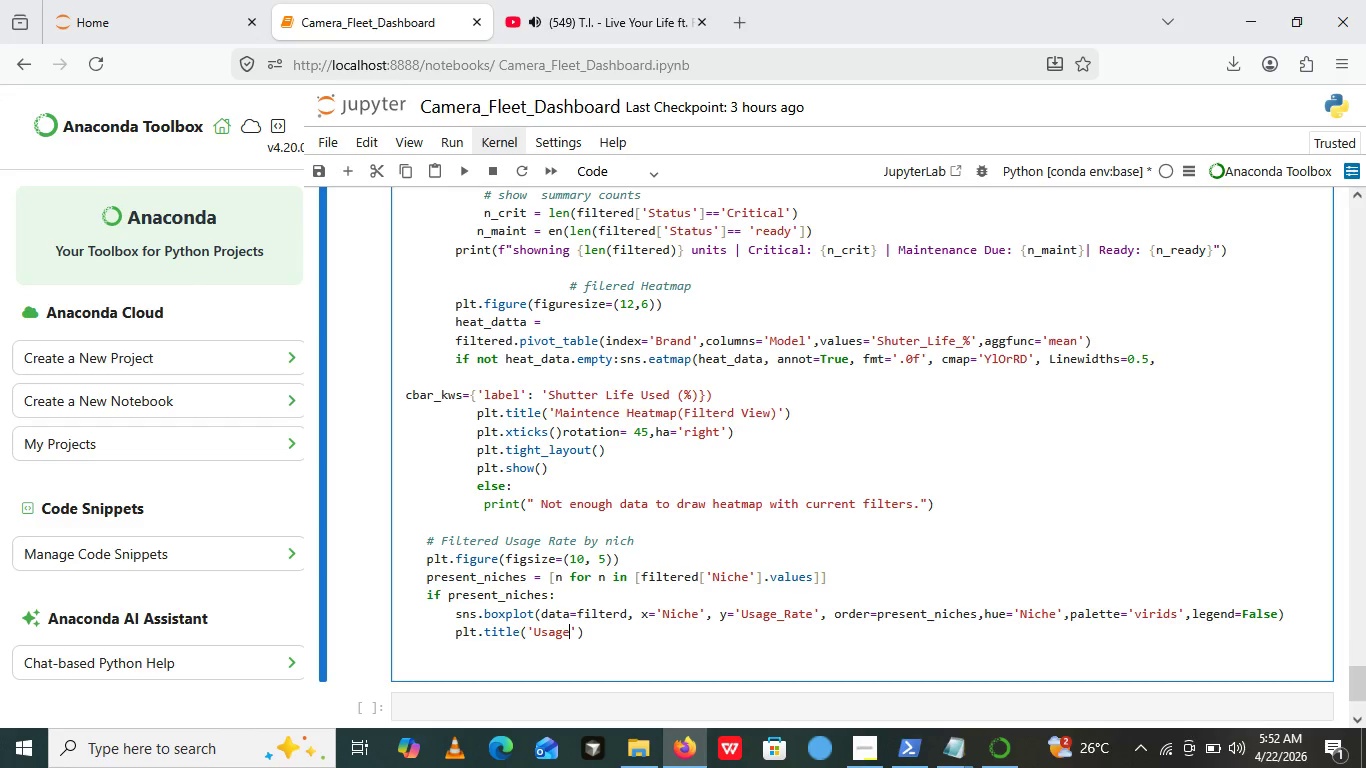 
key(ArrowRight)
 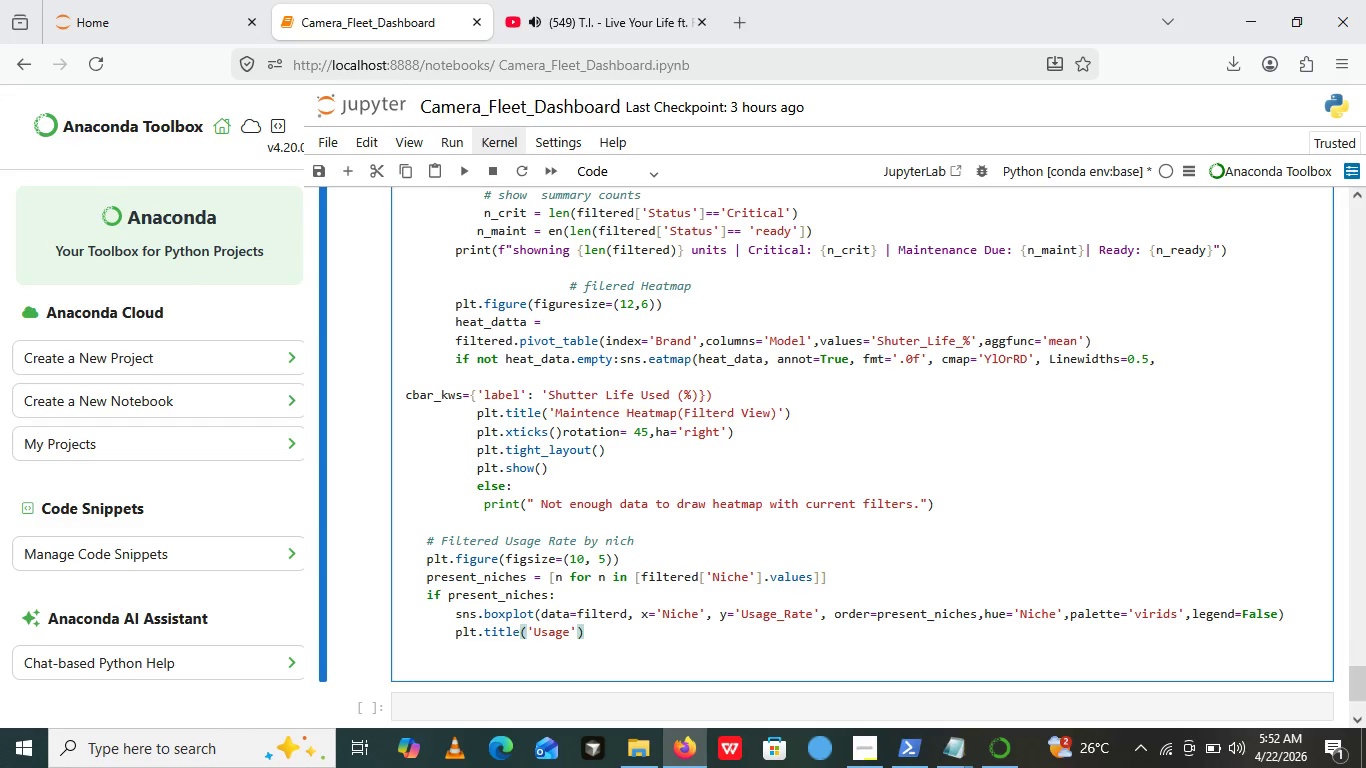 
type(Rate)
 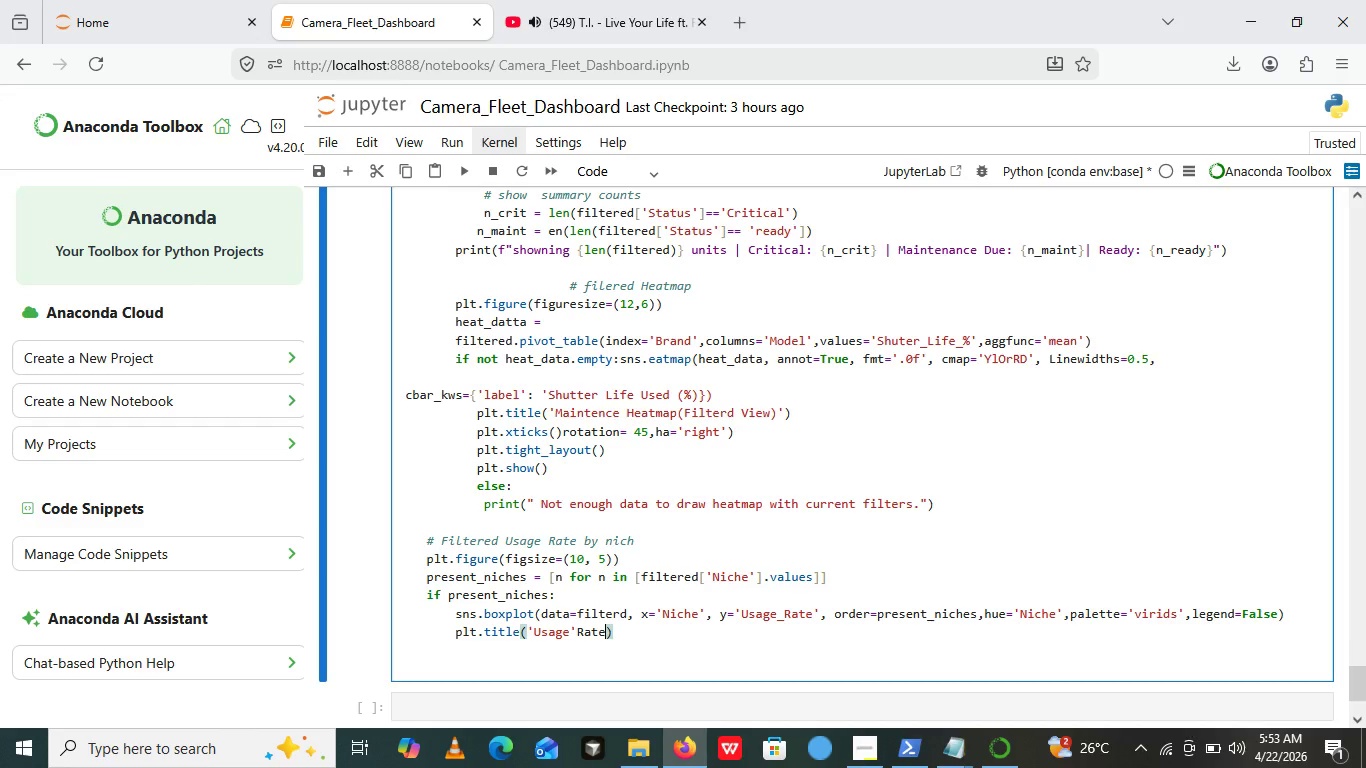 
key(ArrowLeft)
 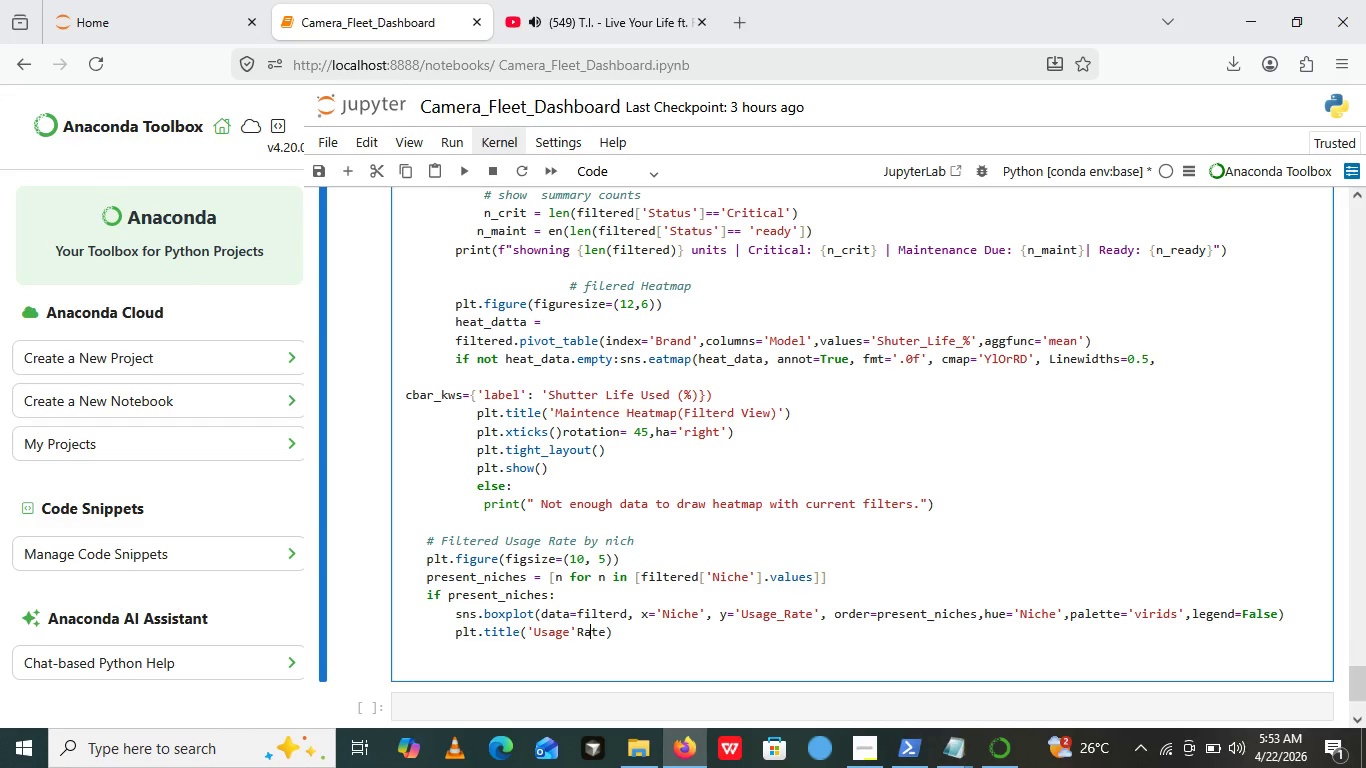 
key(ArrowLeft)
 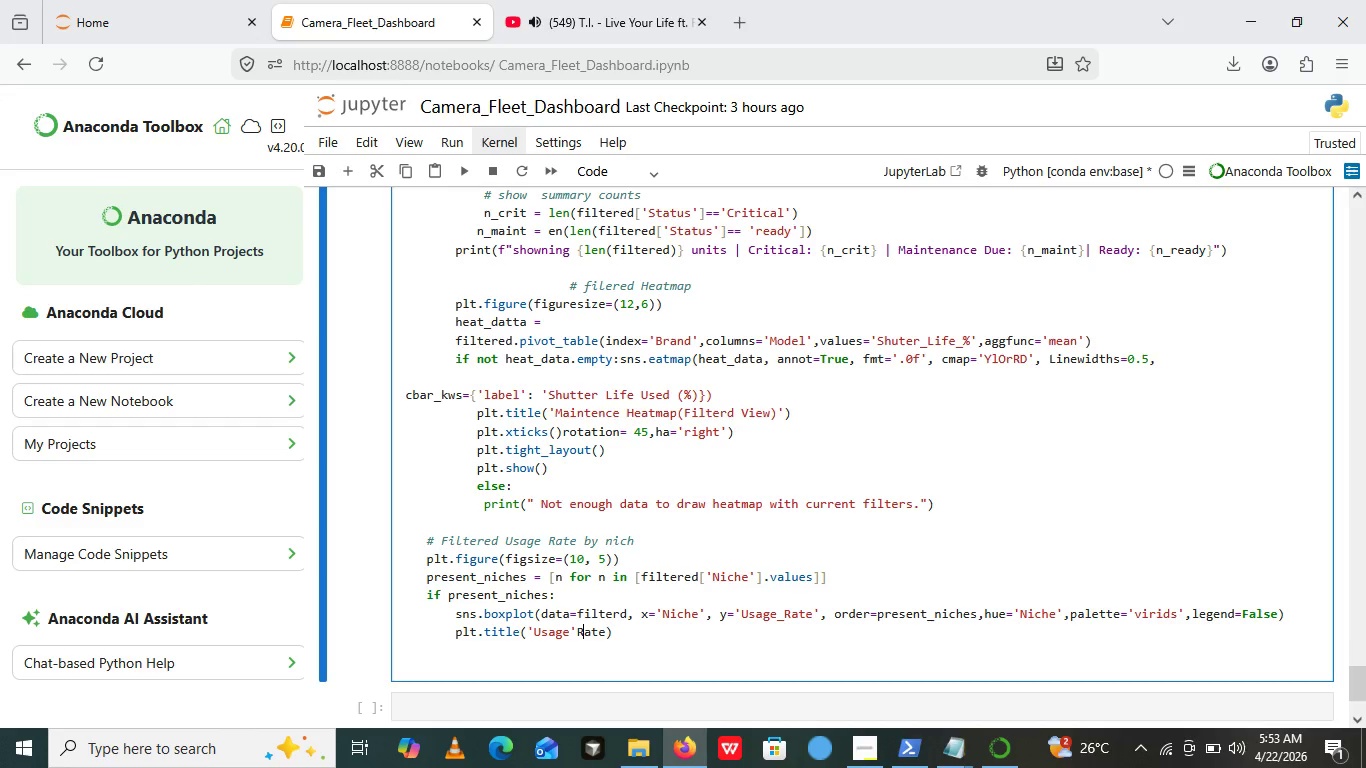 
key(ArrowLeft)
 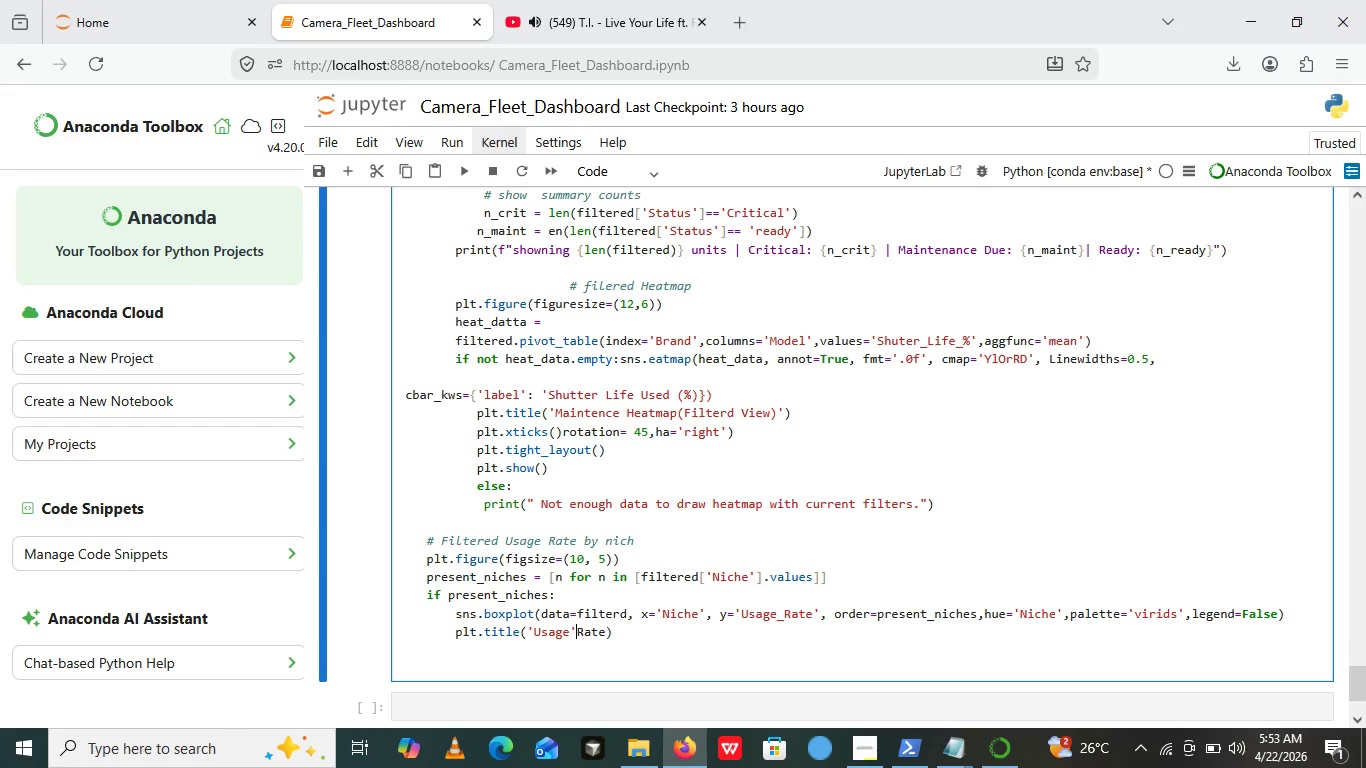 
key(ArrowLeft)
 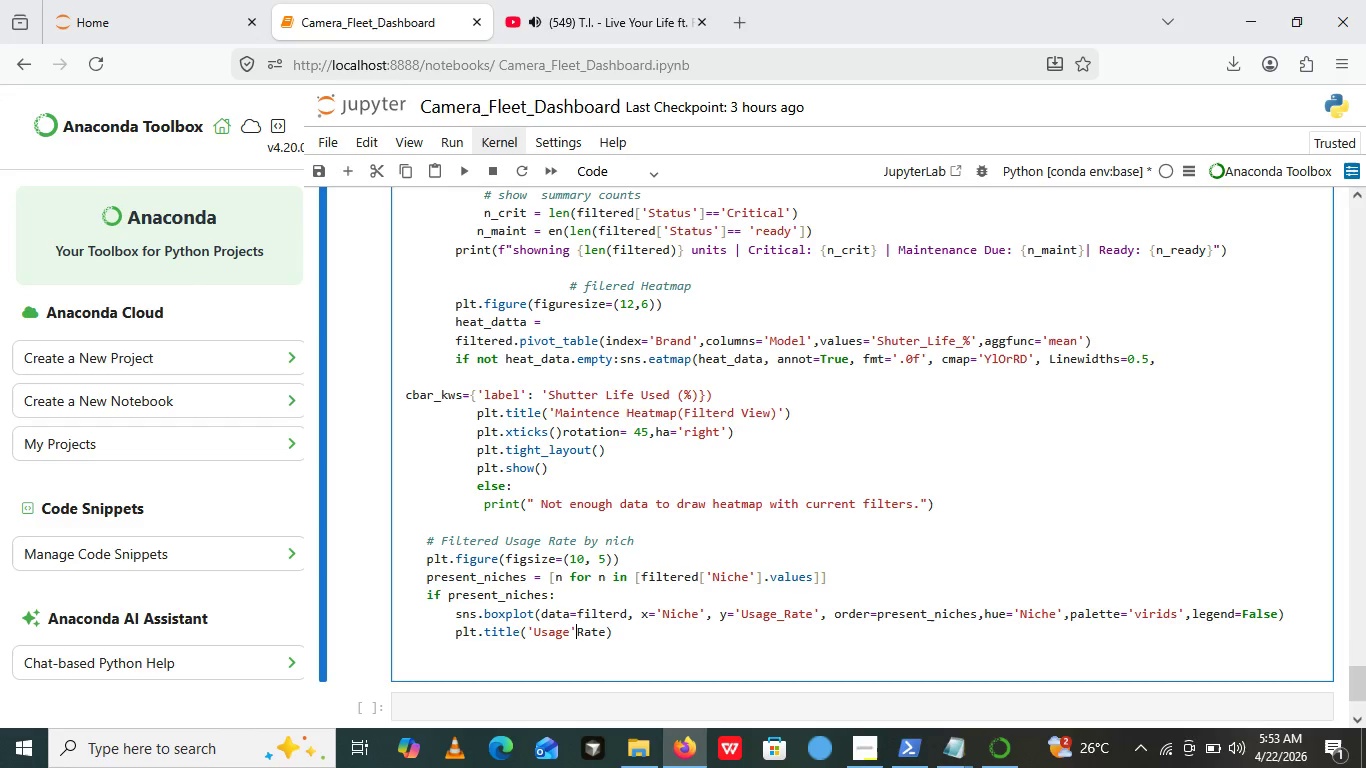 
key(Backspace)
 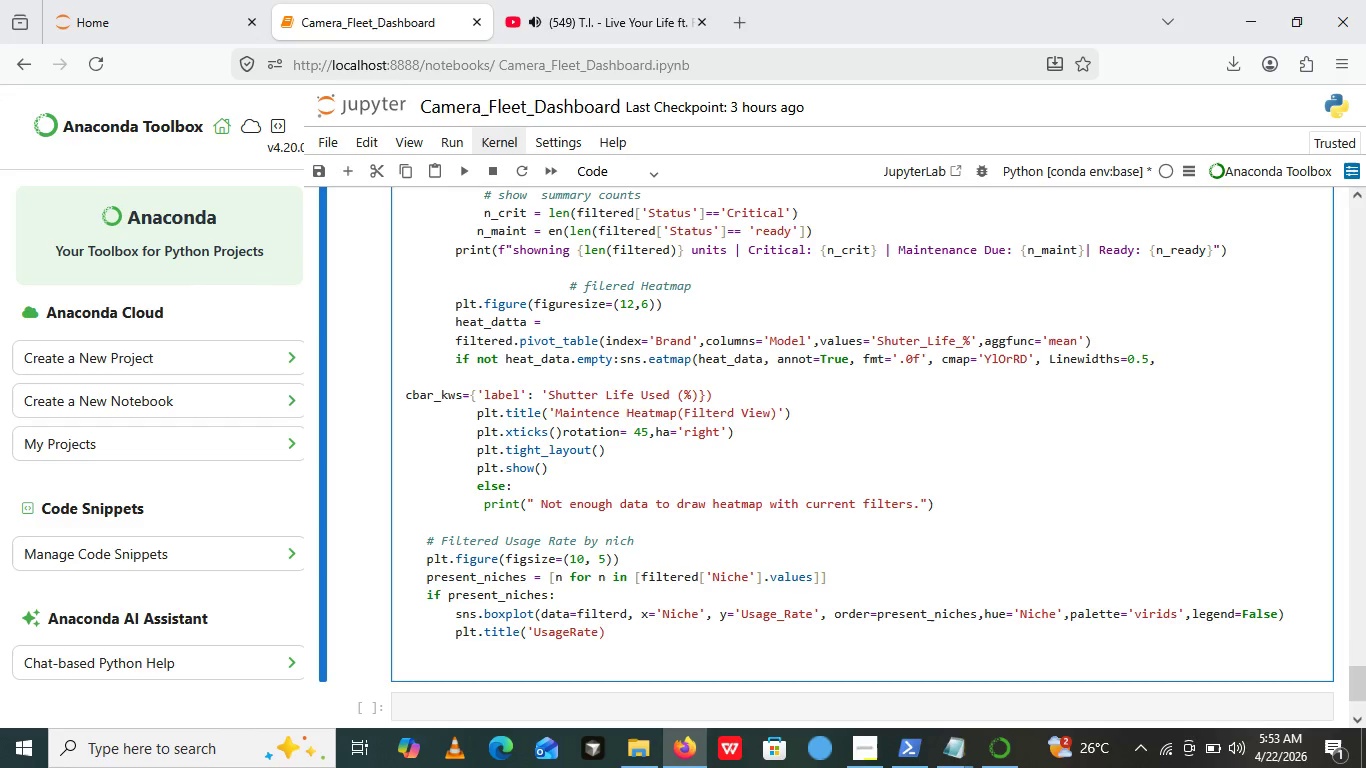 
key(Space)
 